 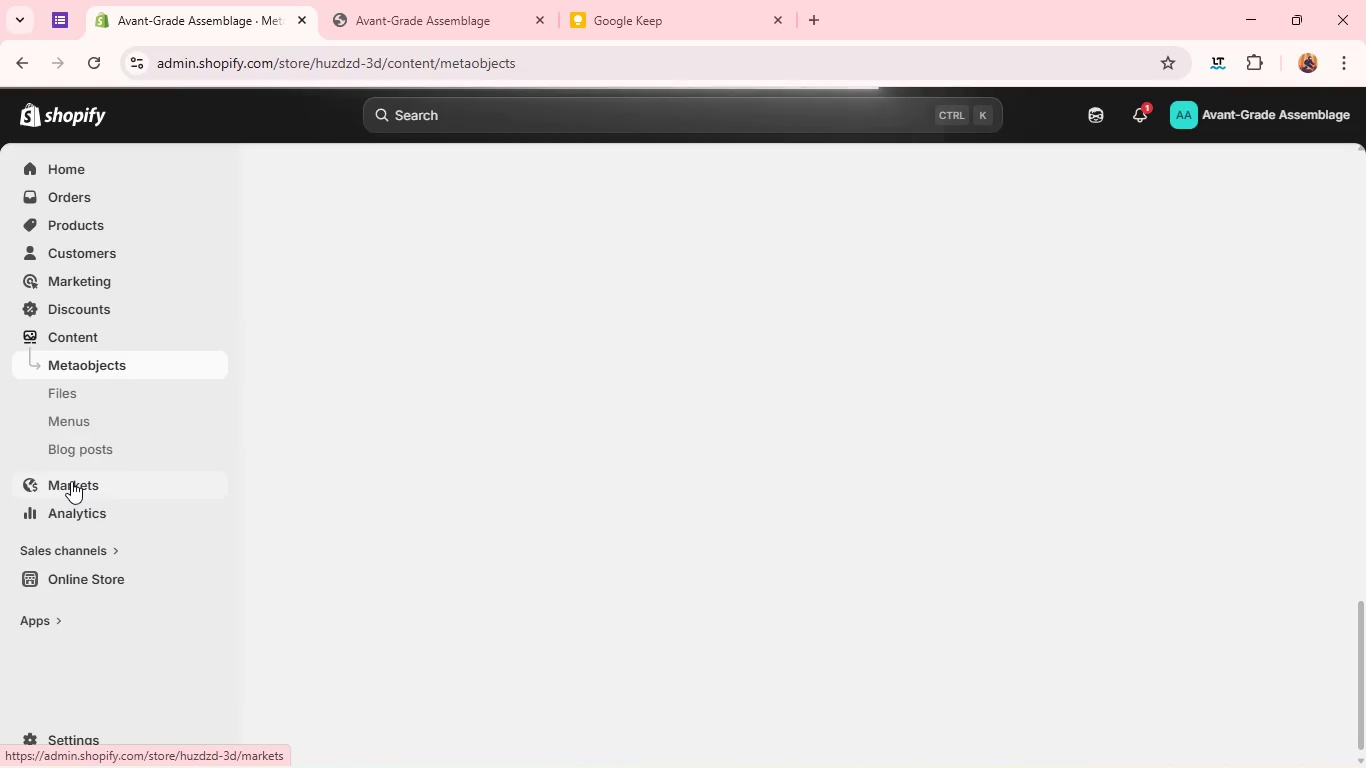 
left_click([67, 418])
 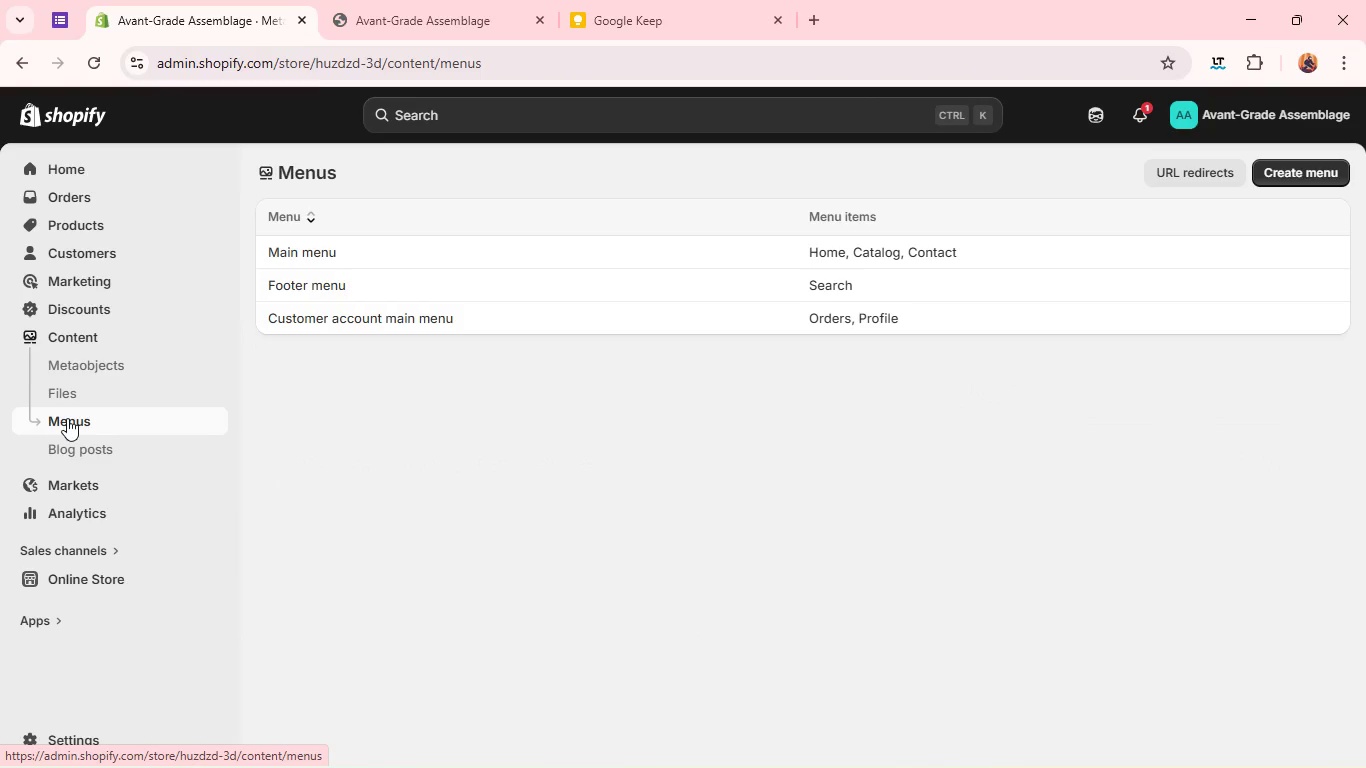 
wait(12.78)
 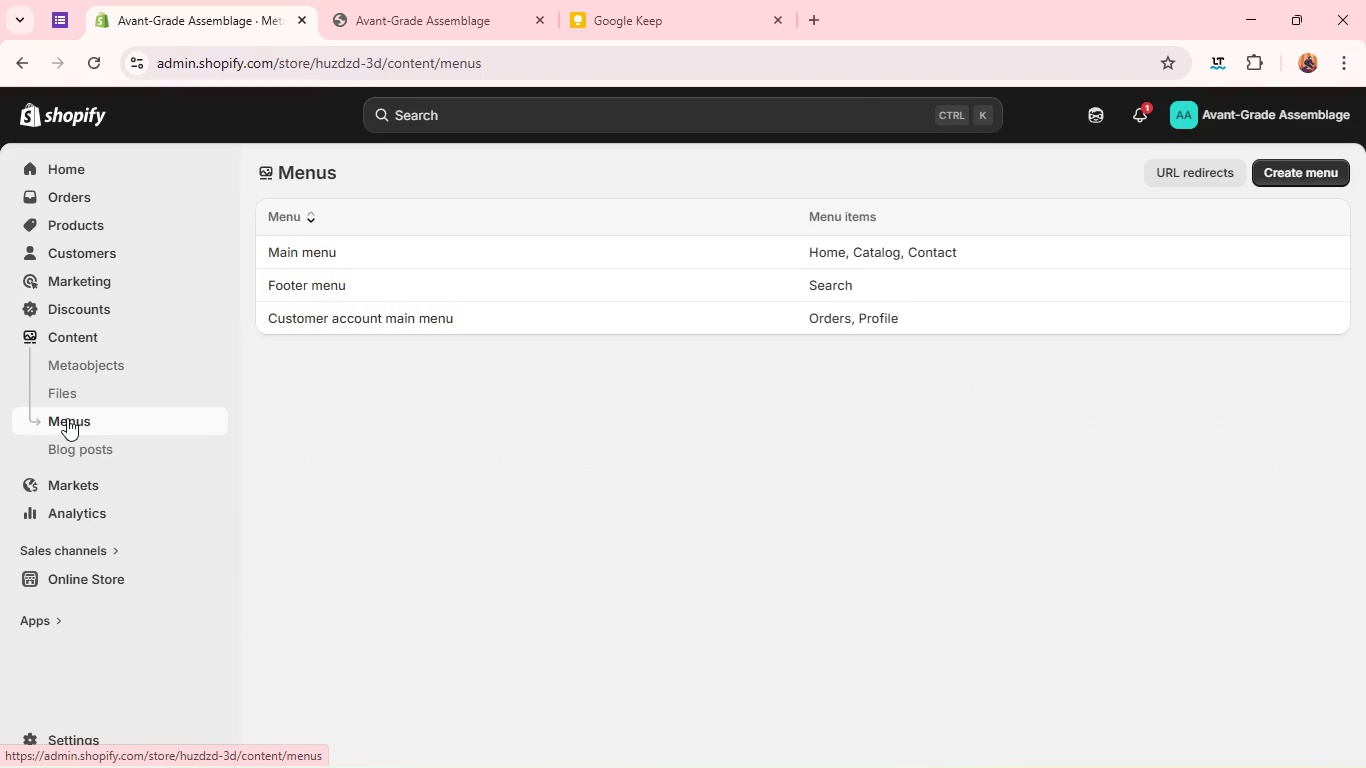 
left_click([80, 572])
 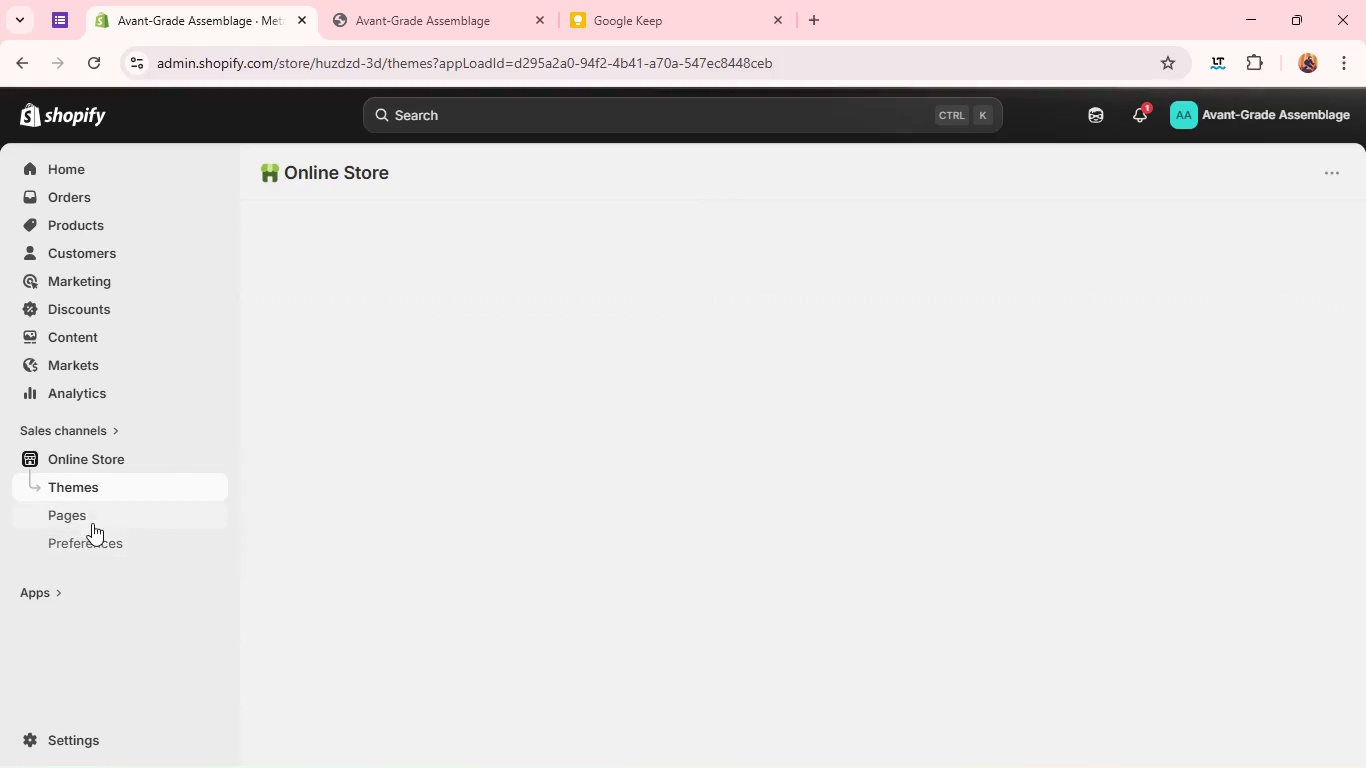 
left_click([83, 513])
 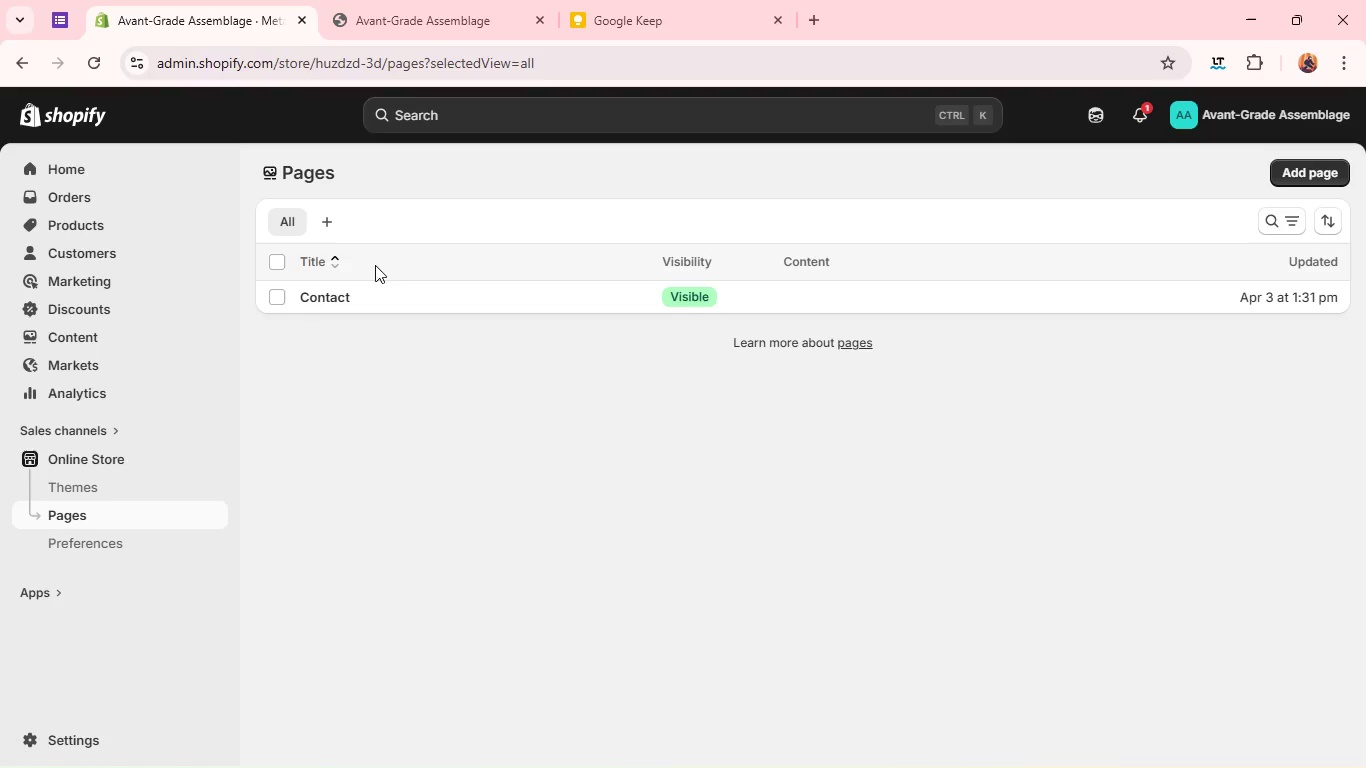 
wait(5.14)
 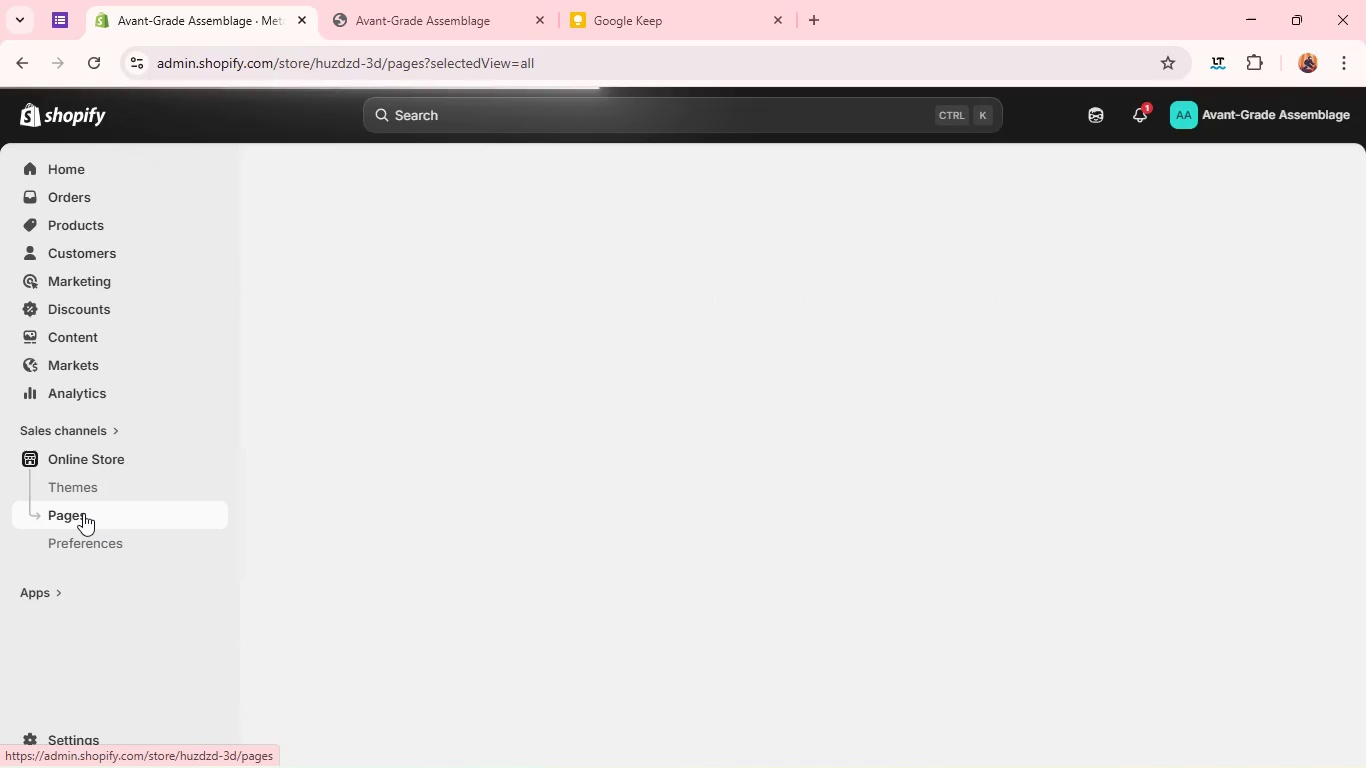 
left_click([319, 226])
 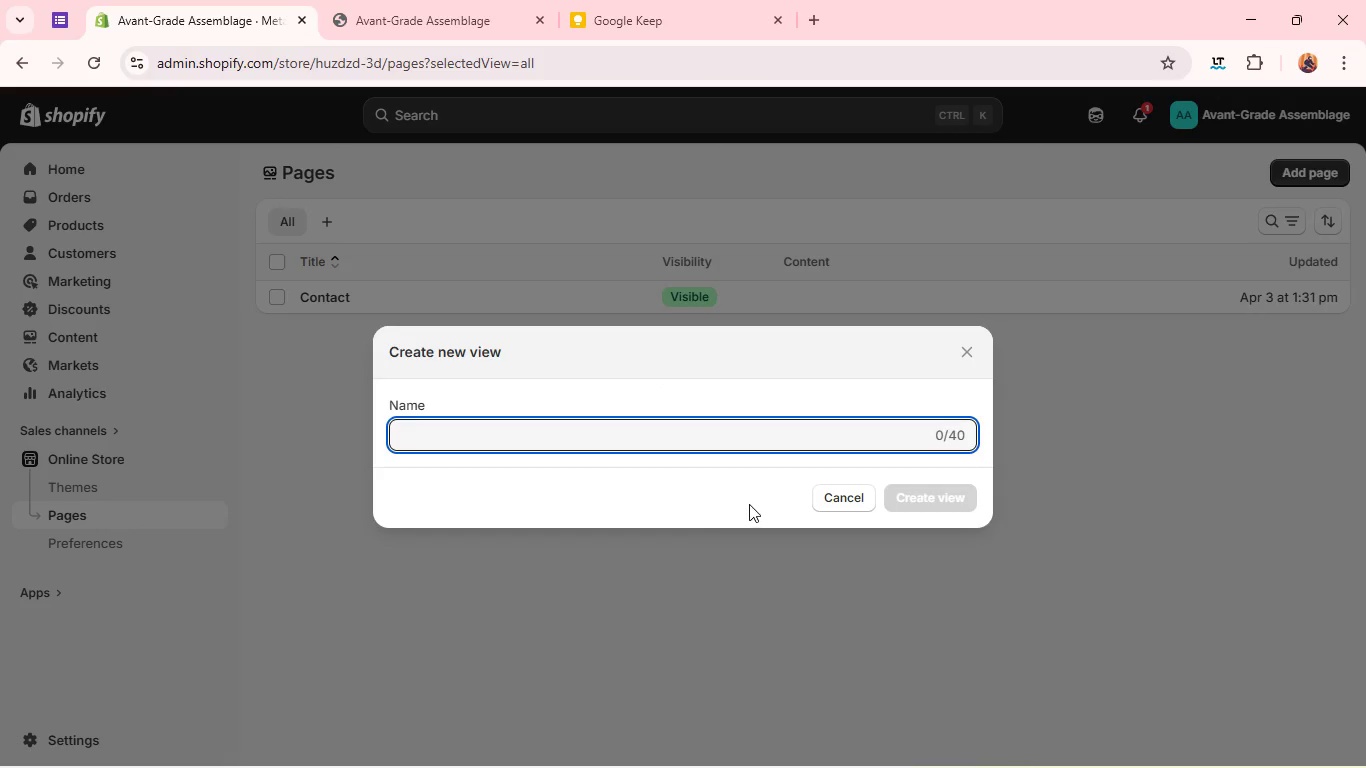 
mouse_move([830, 492])
 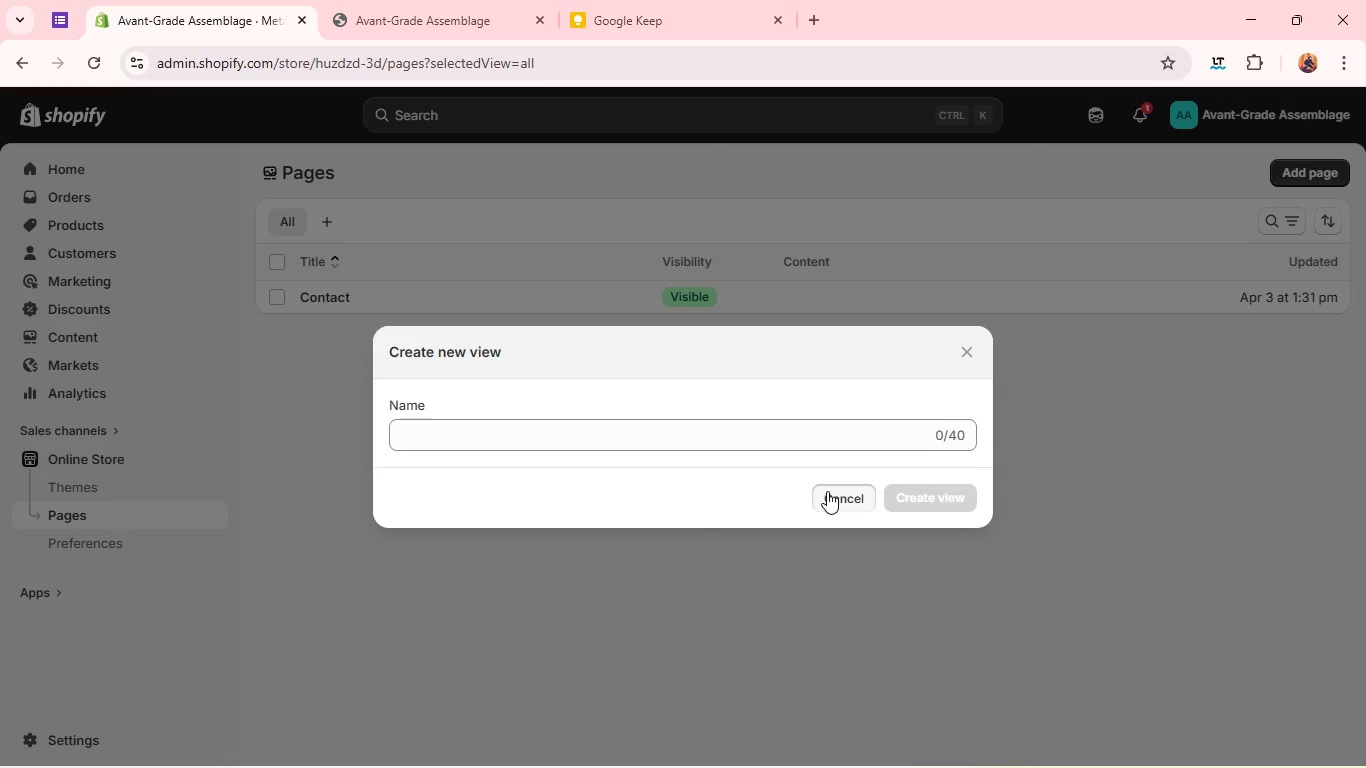 
left_click([827, 491])
 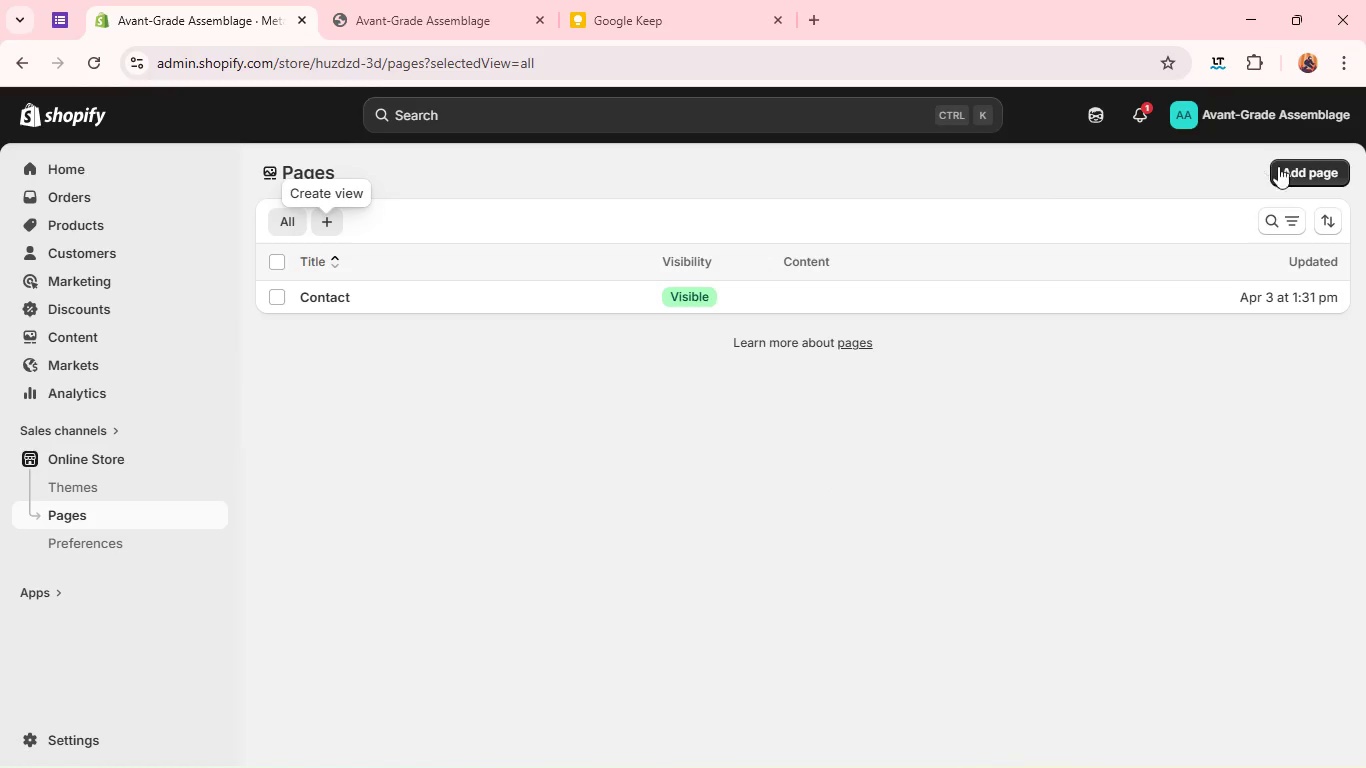 
left_click([1290, 166])
 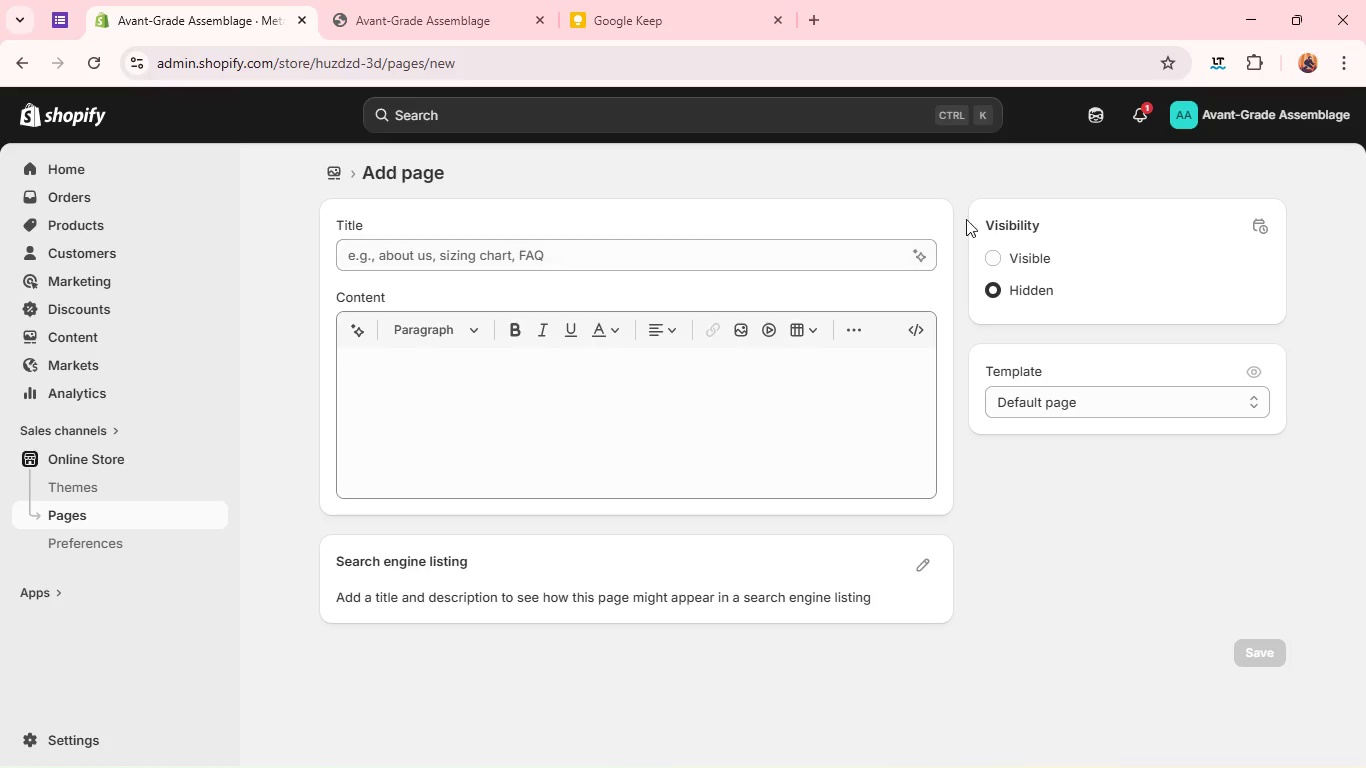 
left_click([996, 252])
 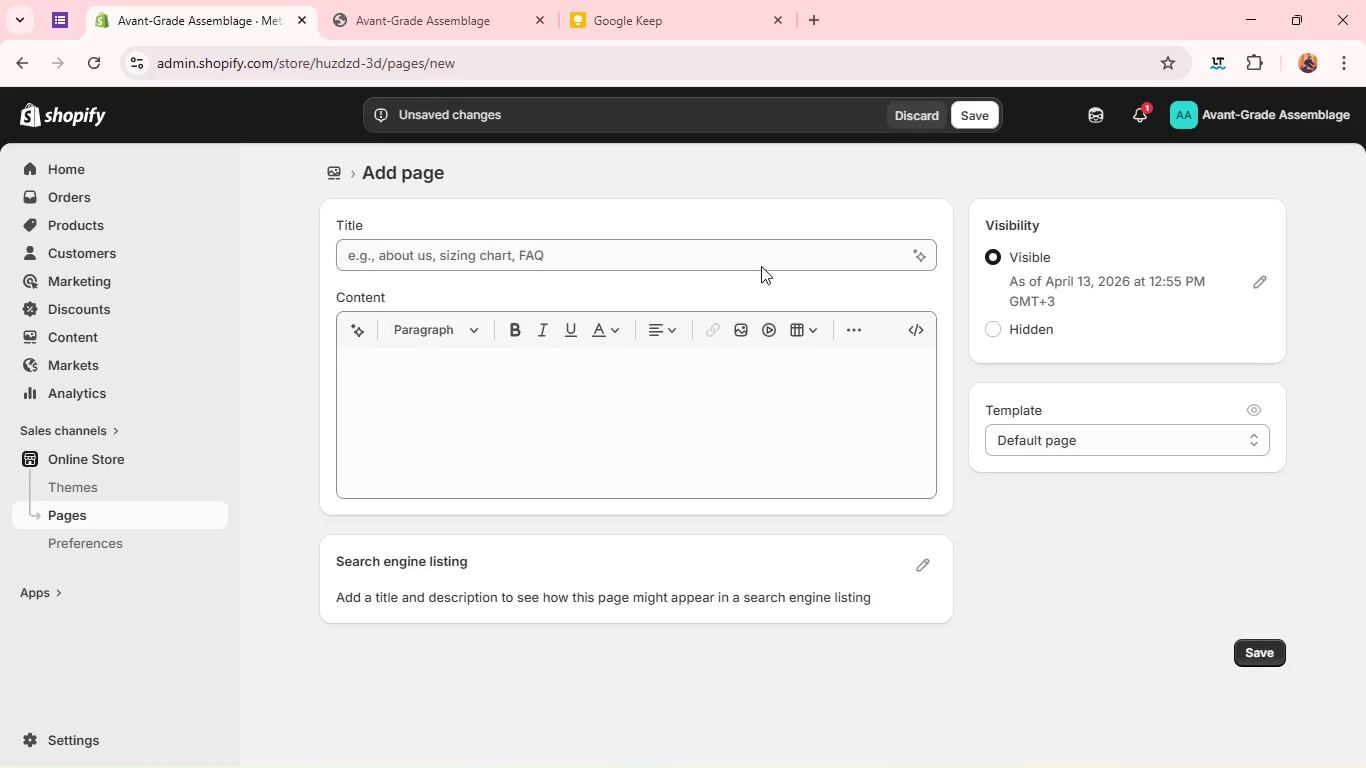 
left_click([761, 266])
 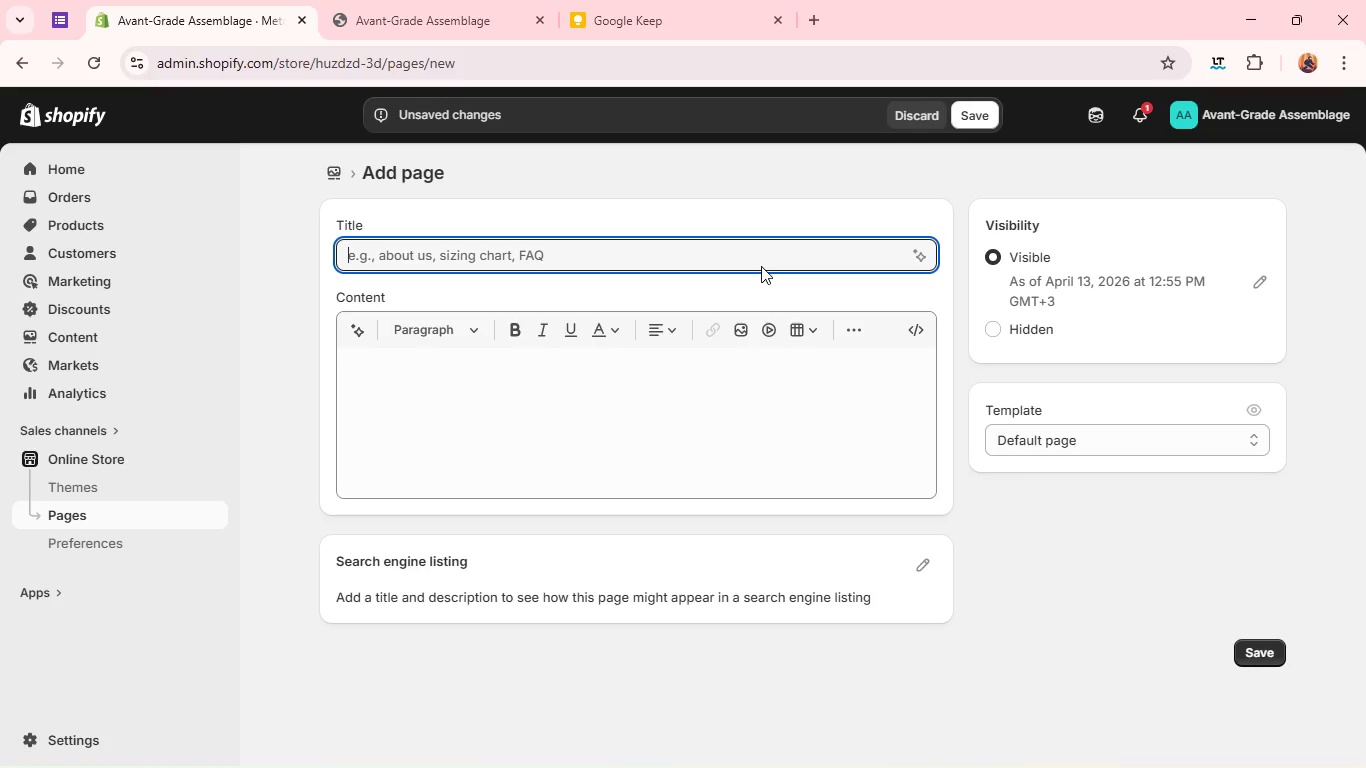 
type(About Page)
 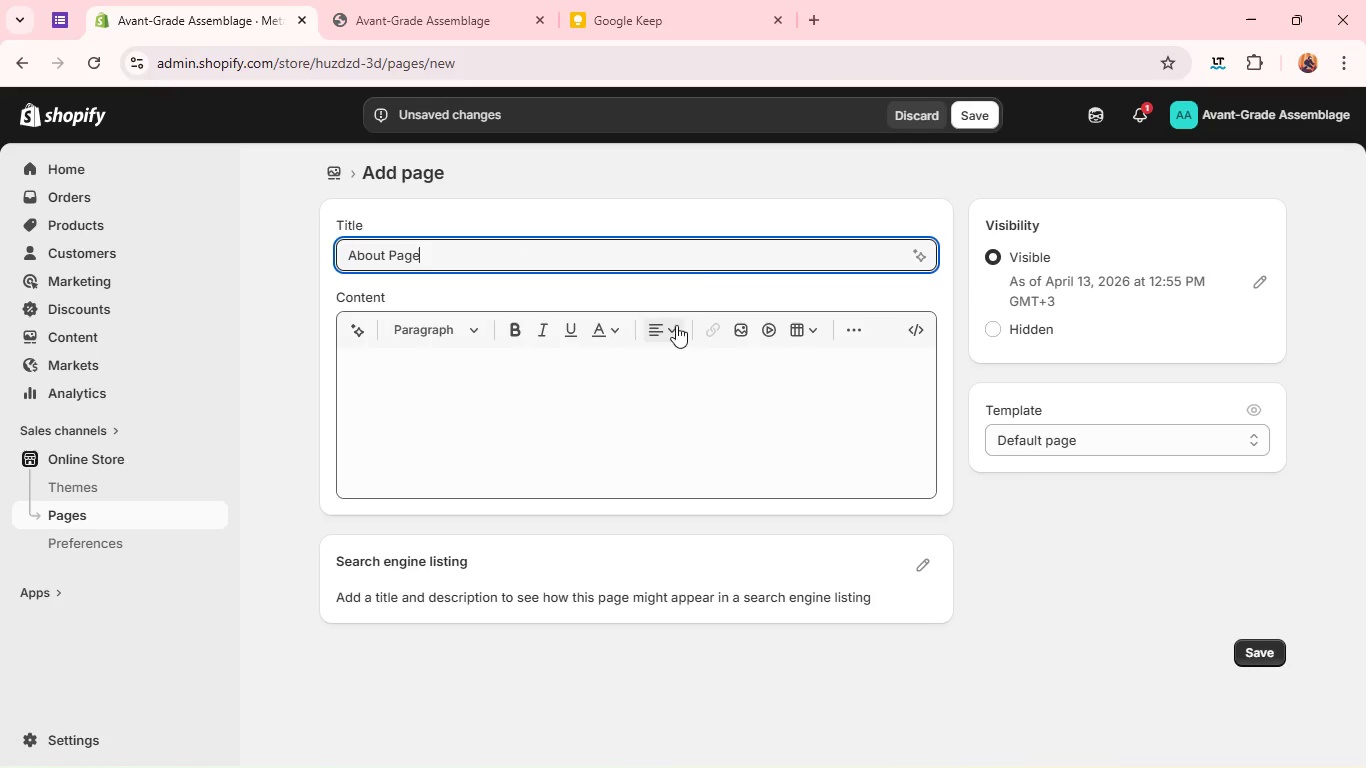 
left_click([607, 384])
 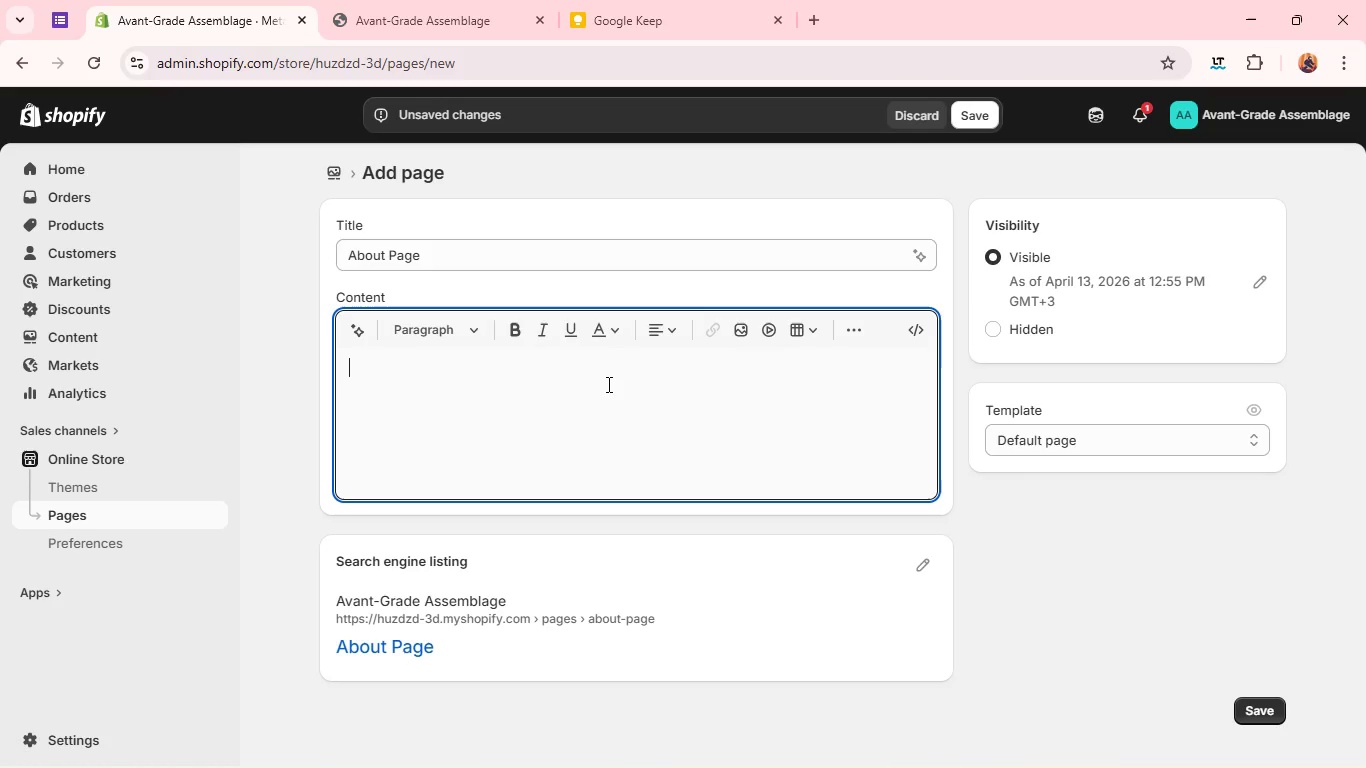 
type(The At)
key(Backspace)
type(rt O)
key(Backspace)
type(of the Popup)
 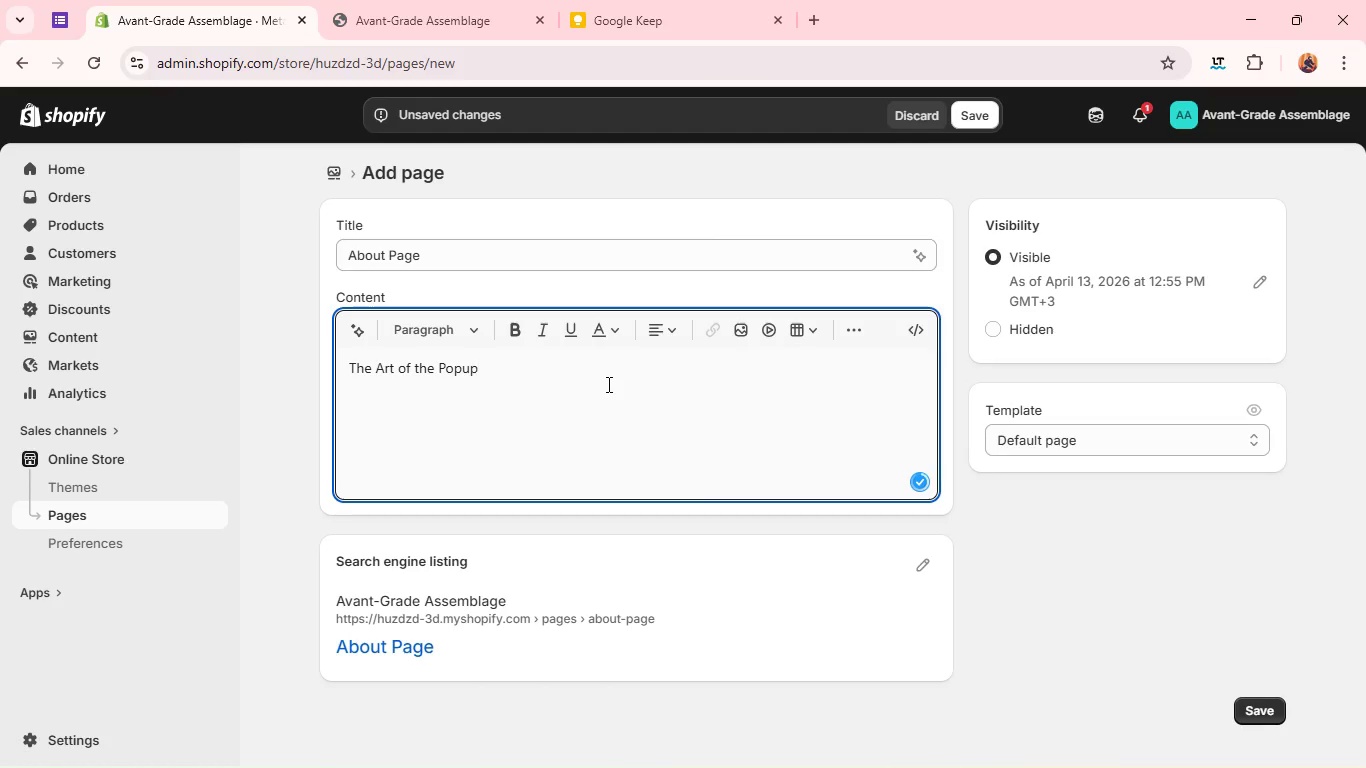 
key(Enter)
 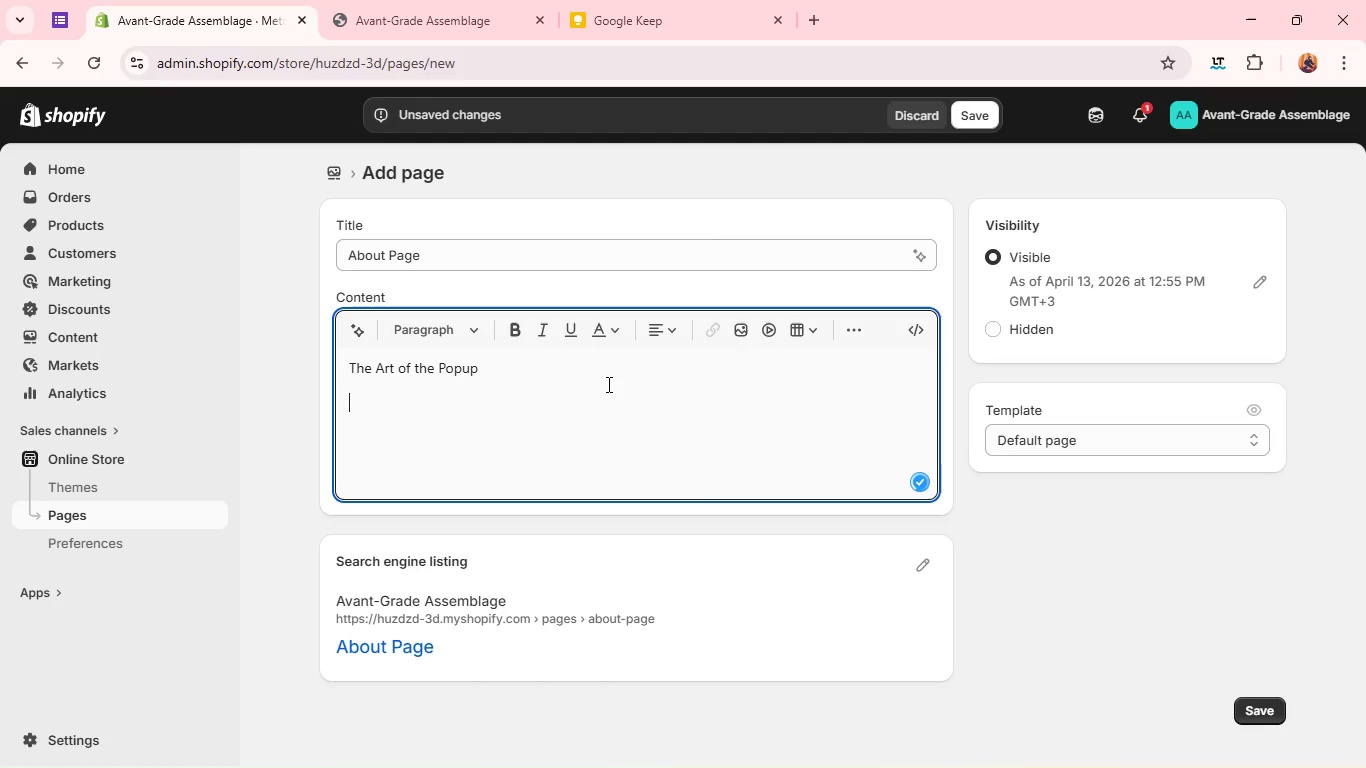 
type(Ad)
key(Backspace)
type(vant-Gr)
key(Backspace)
type(arde Assemblage exists for )
 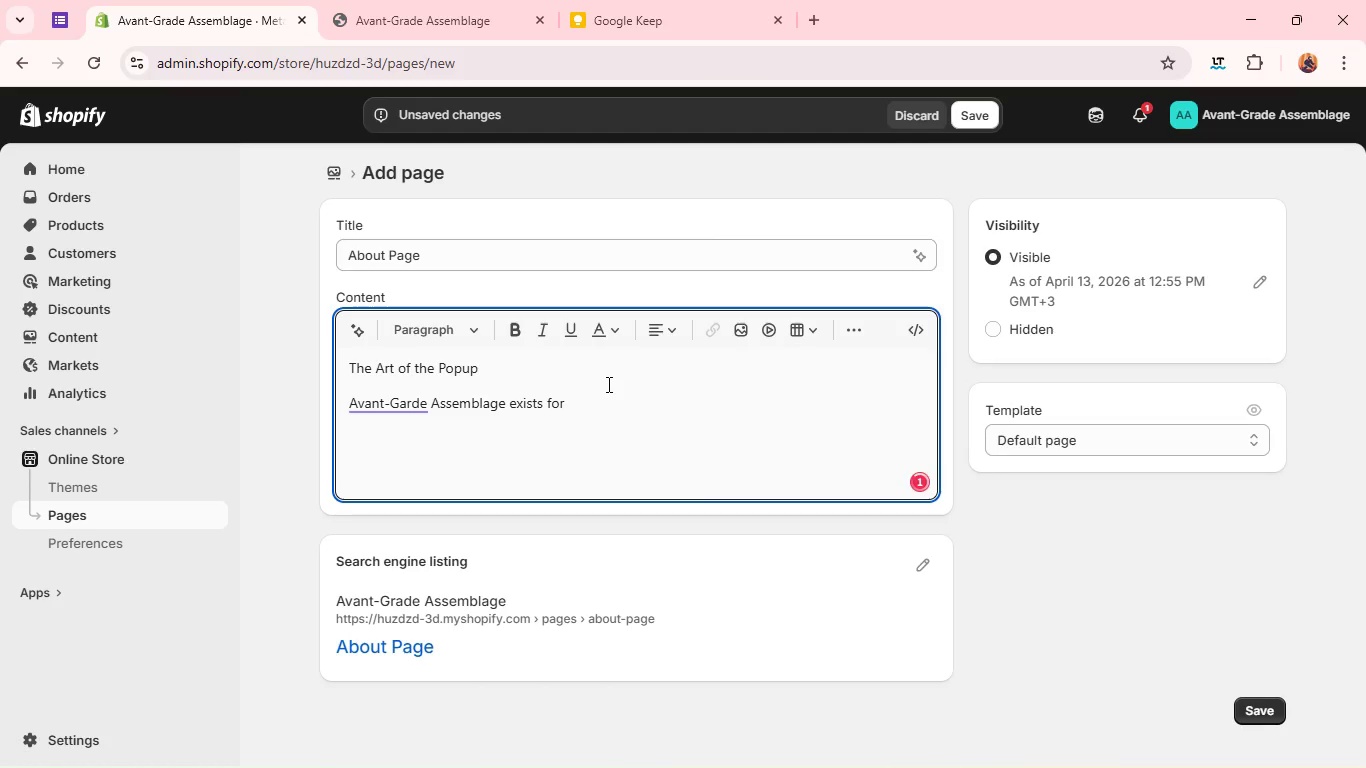 
type(chefs who refuse static kitchens )
key(Backspace)
type(. We equip culinary professionals with portb)
key(Backspace)
type(able, precision tools )
 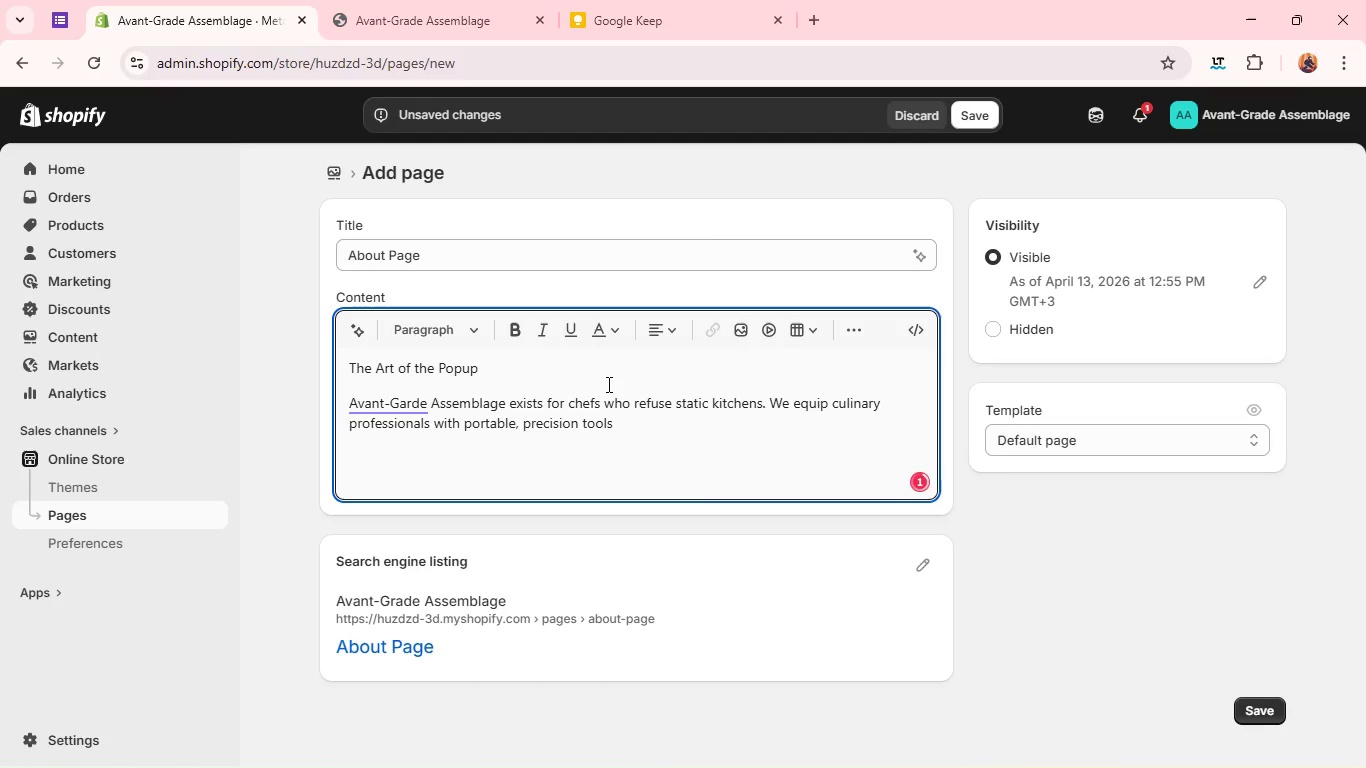 
type(designed for modern dining)
 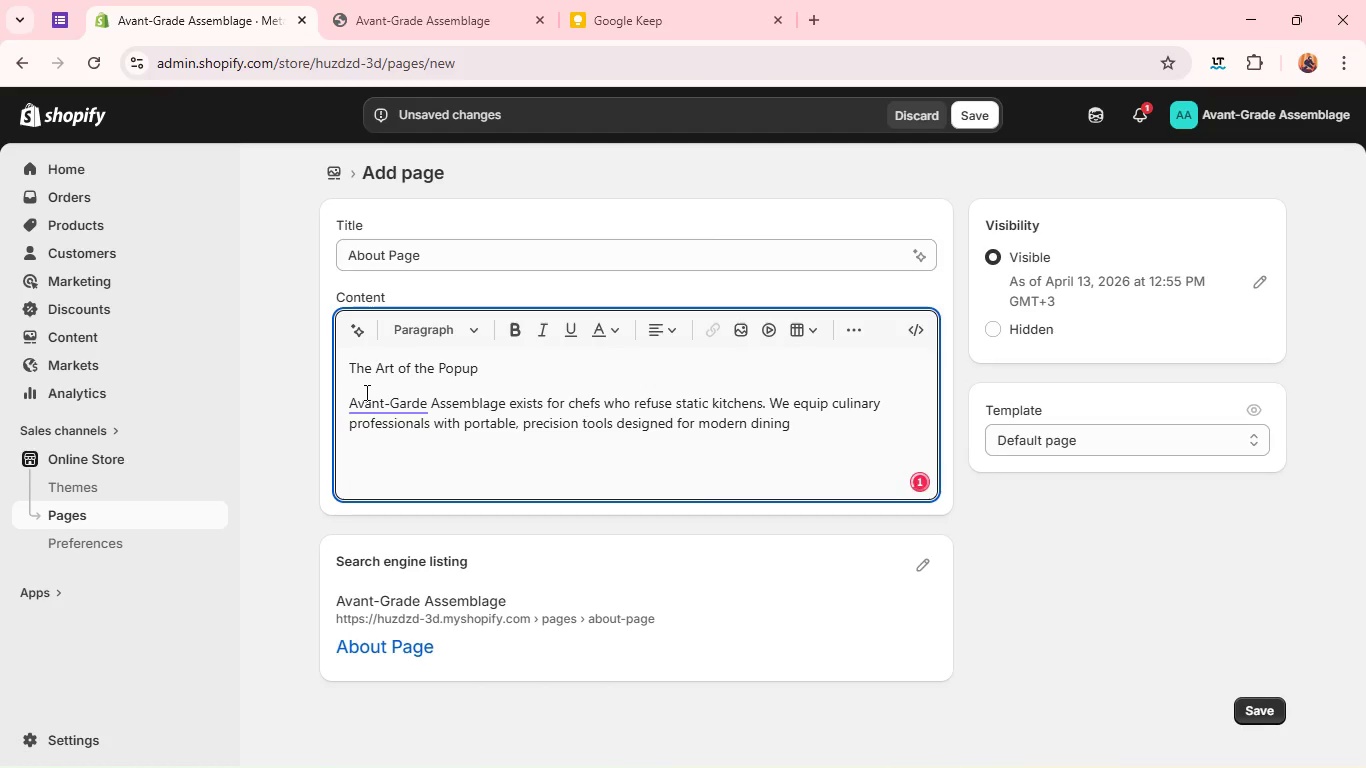 
left_click([377, 394])
 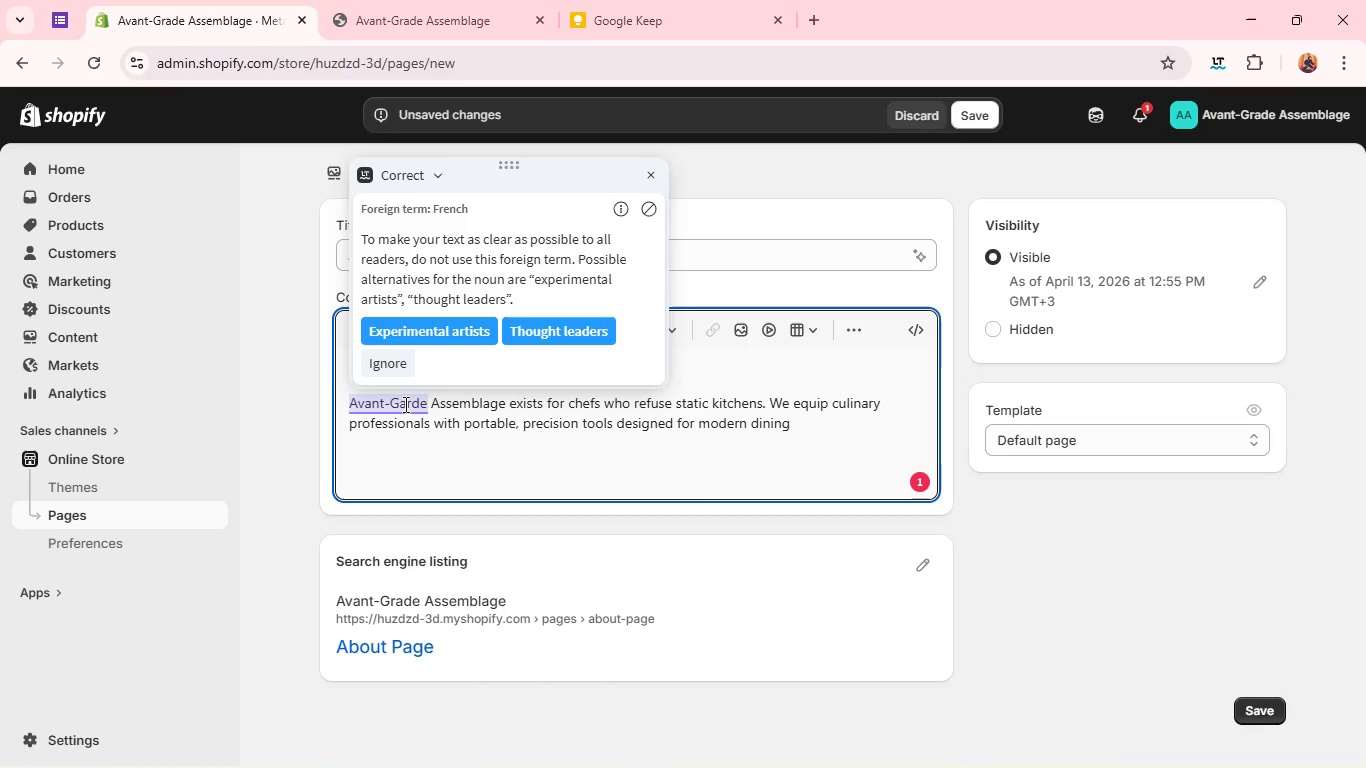 
left_click([404, 404])
 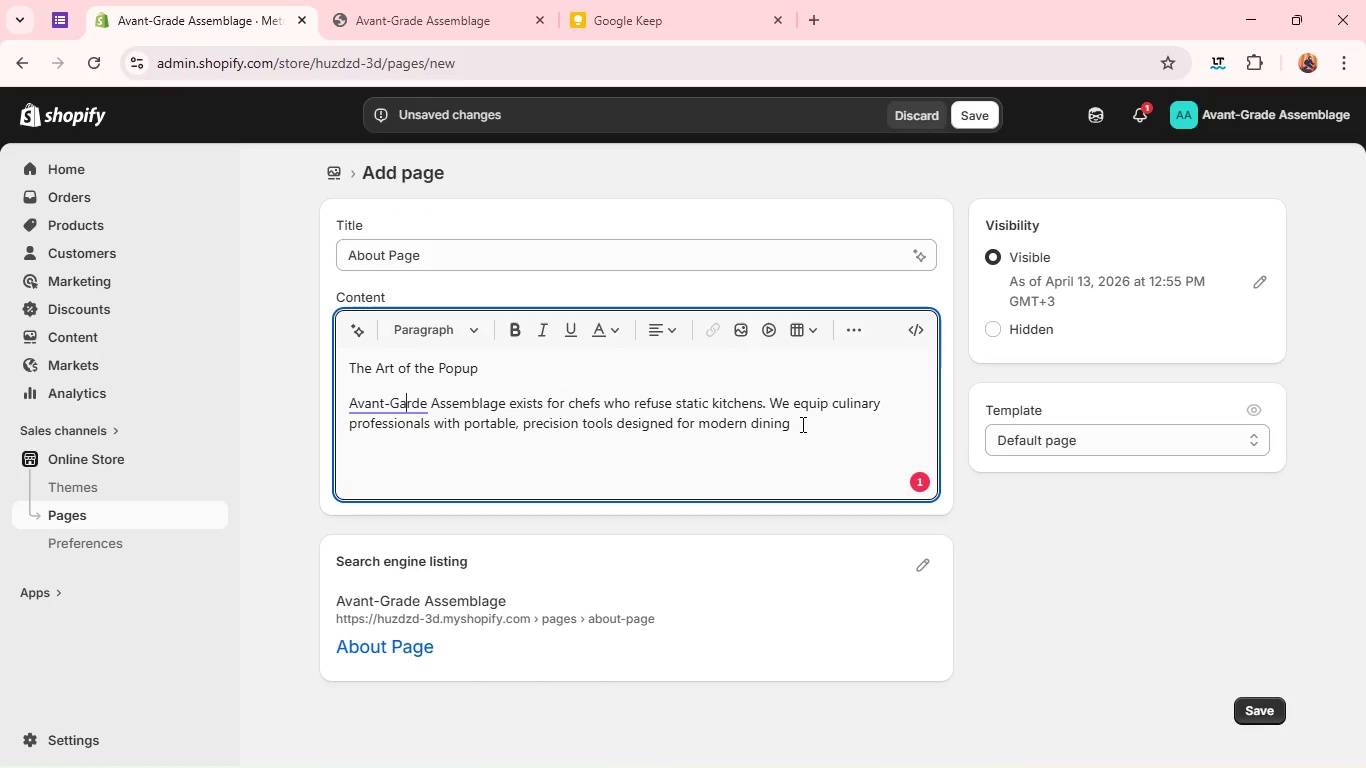 
left_click([801, 424])
 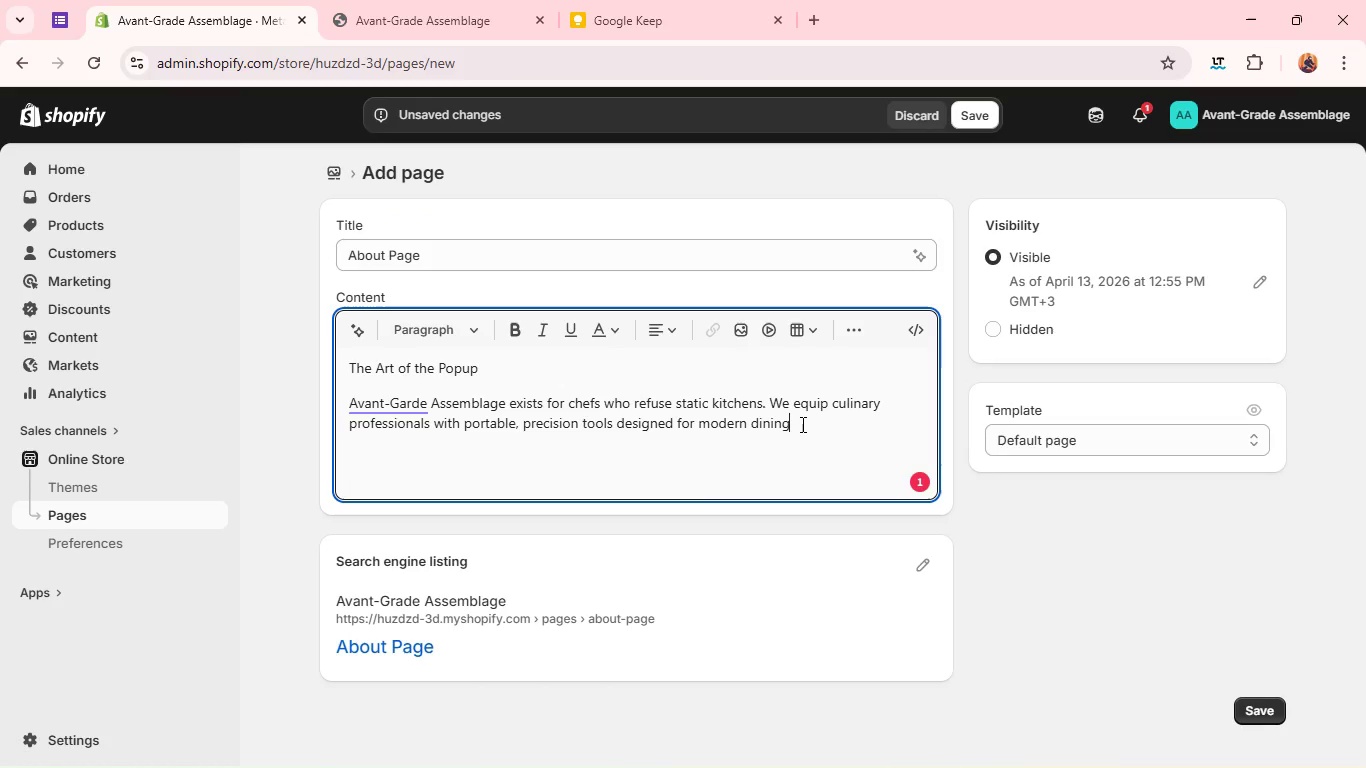 
type( experiences anywhere)
 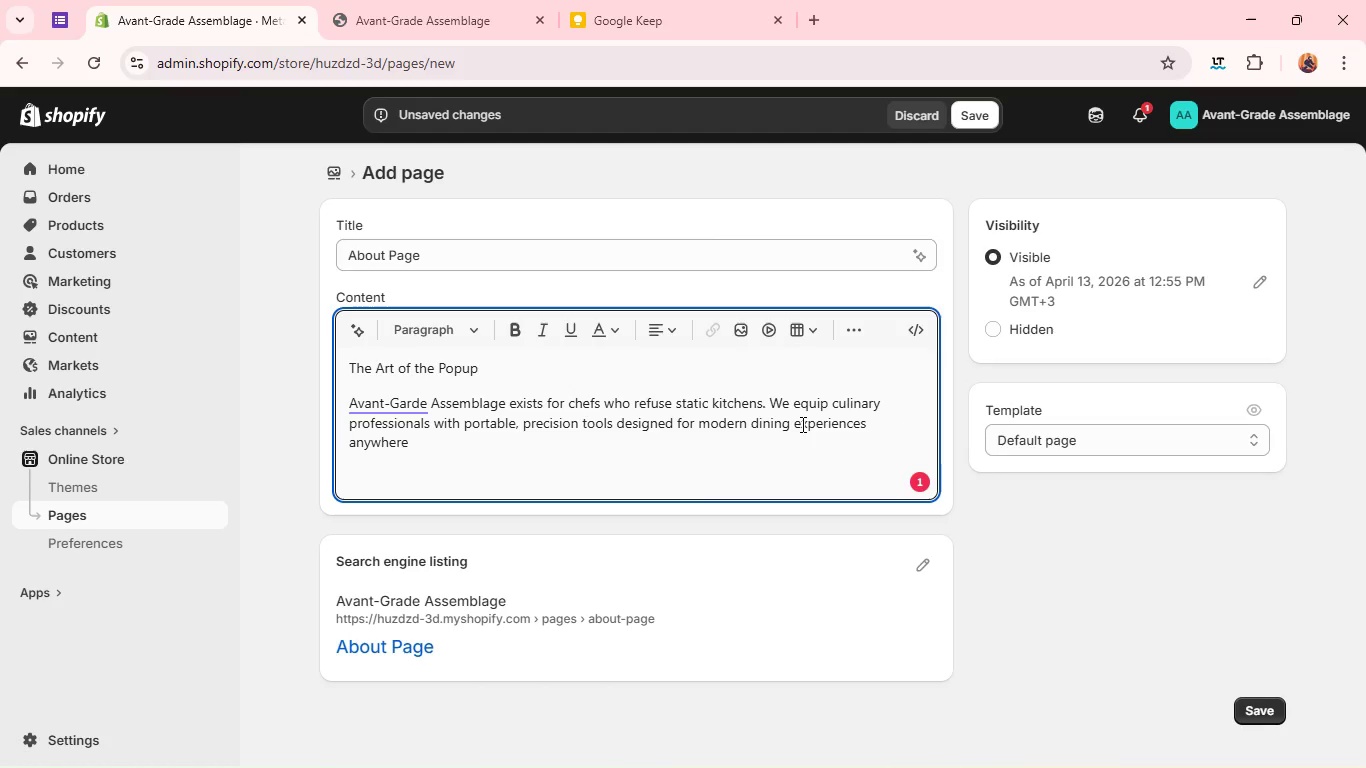 
type( in the world. )
 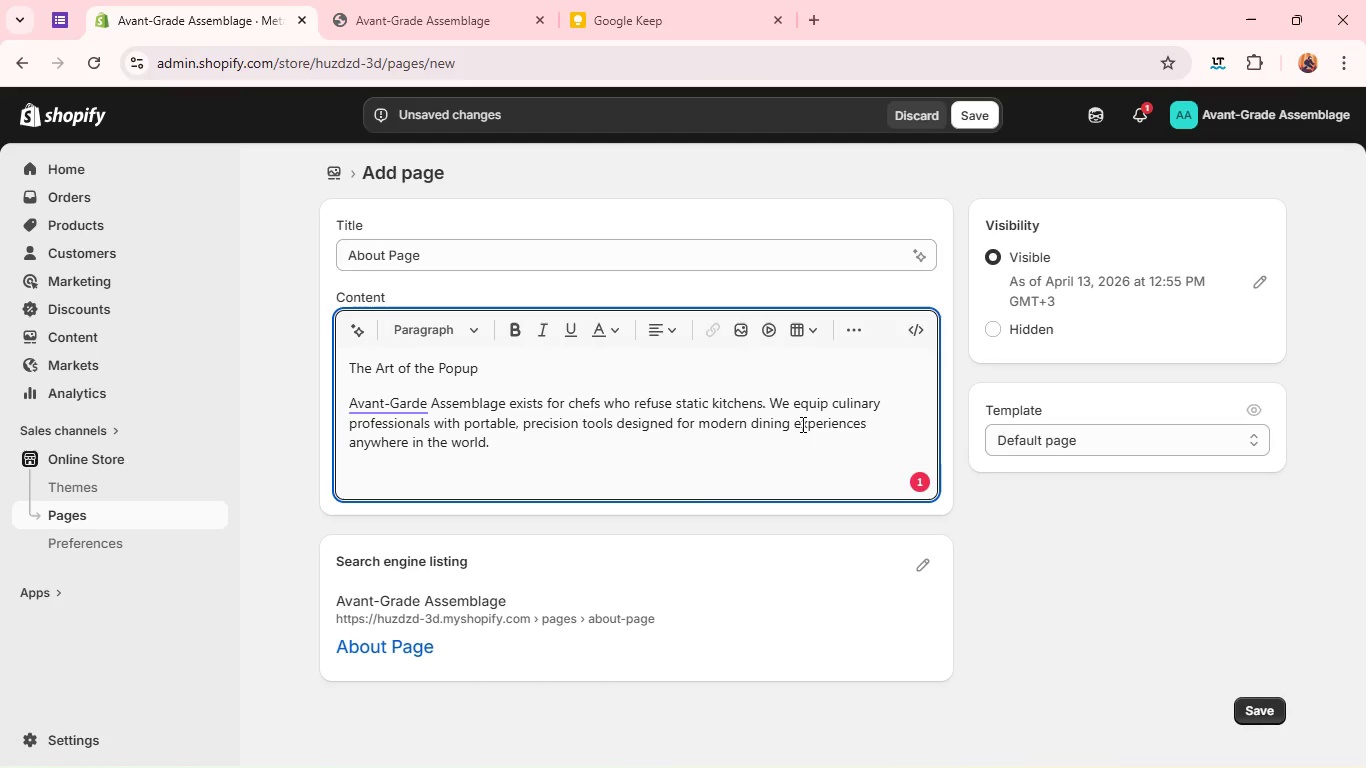 
wait(5.2)
 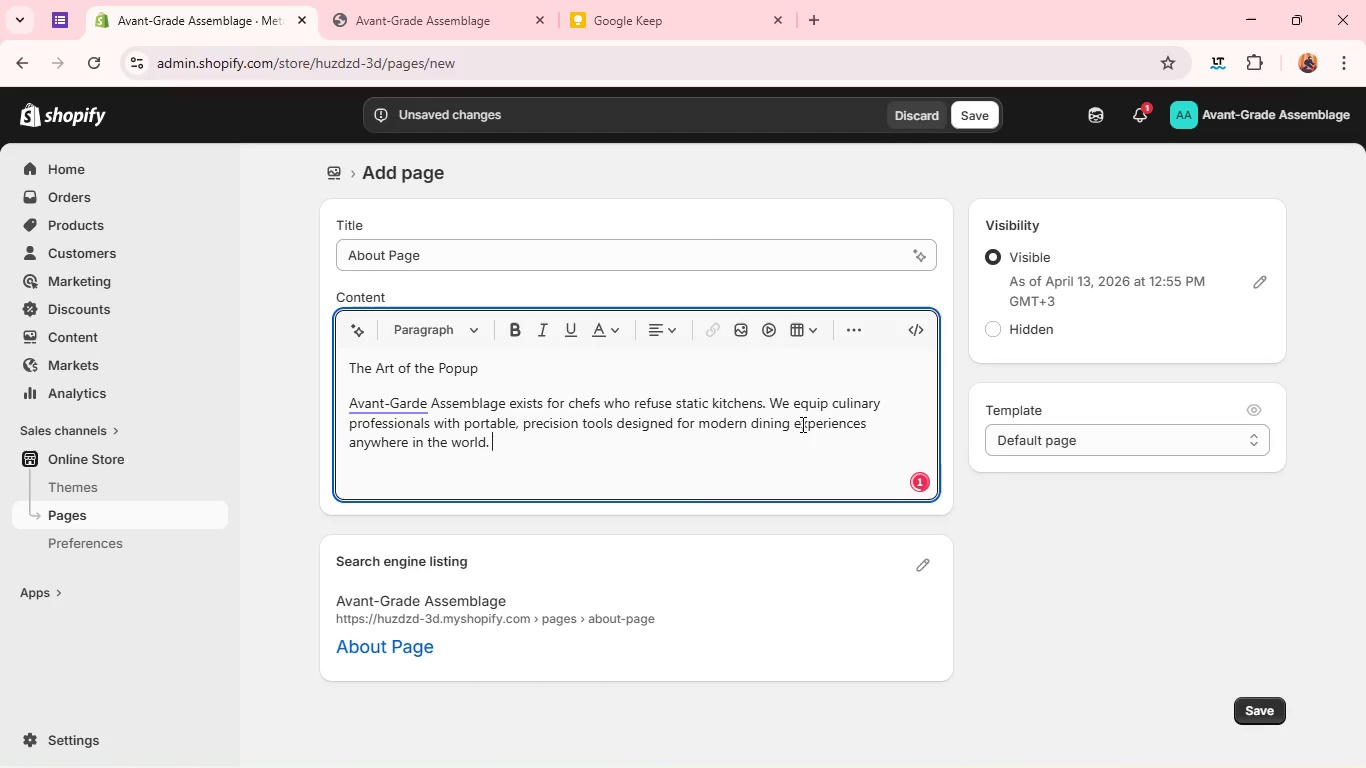 
key(Enter)
 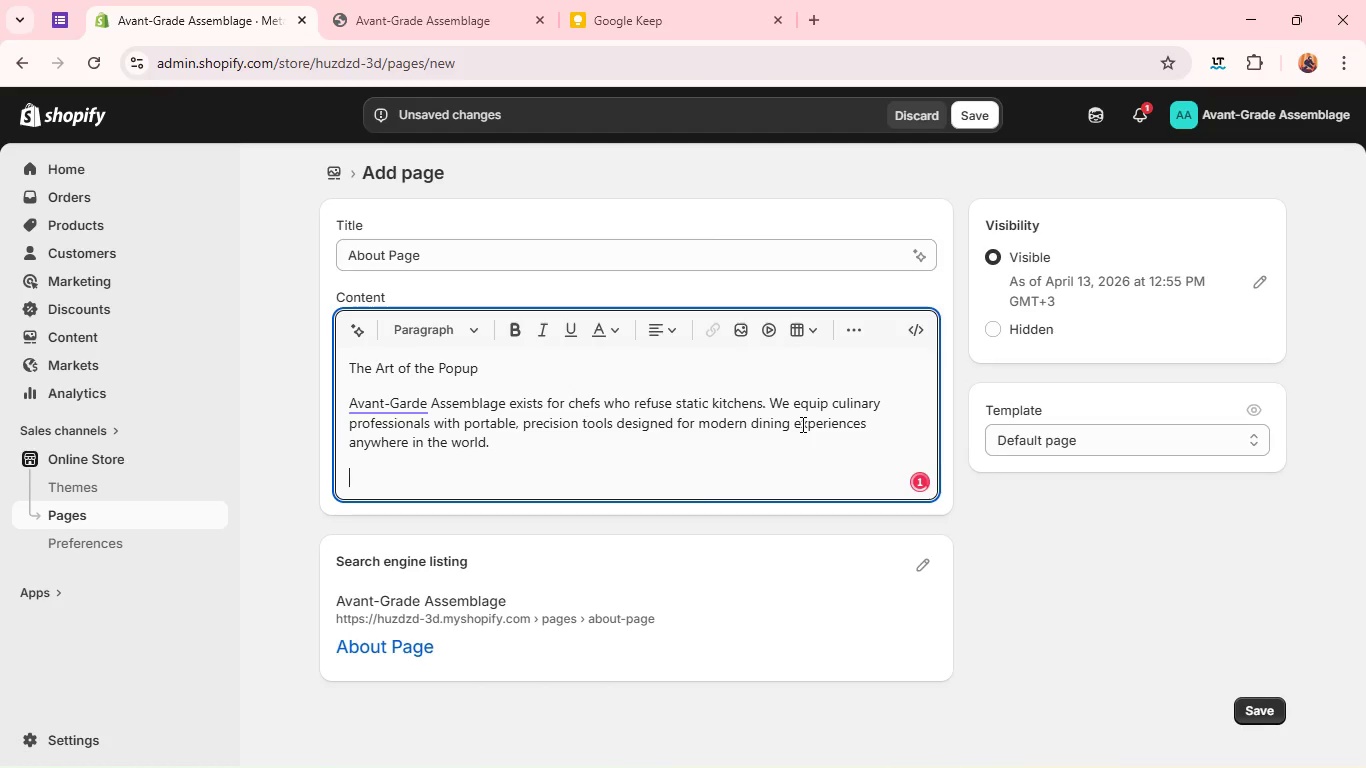 
type(From molr)
key(Backspace)
type(eculat)
key(Backspace)
type(r gas)
 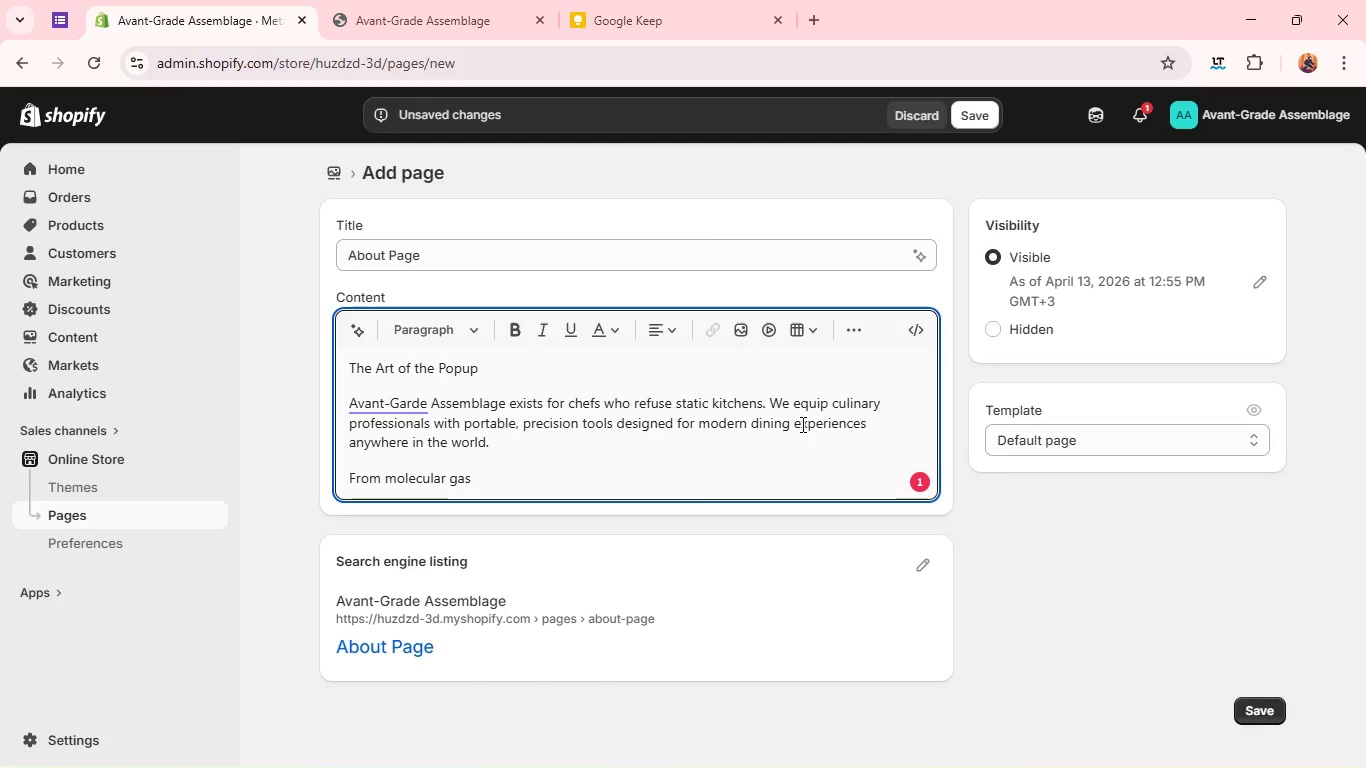 
wait(5.22)
 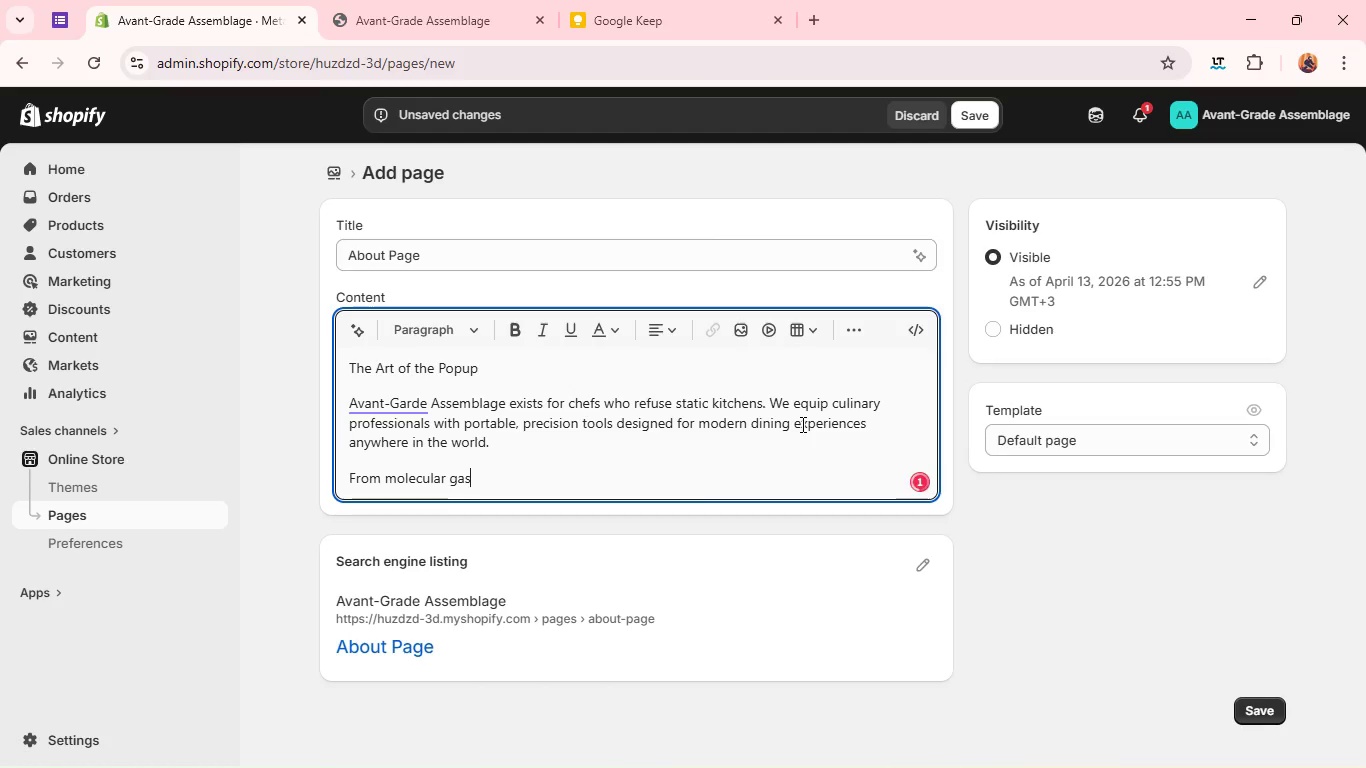 
type(tronomy to mobile induction cooking. every product is )
 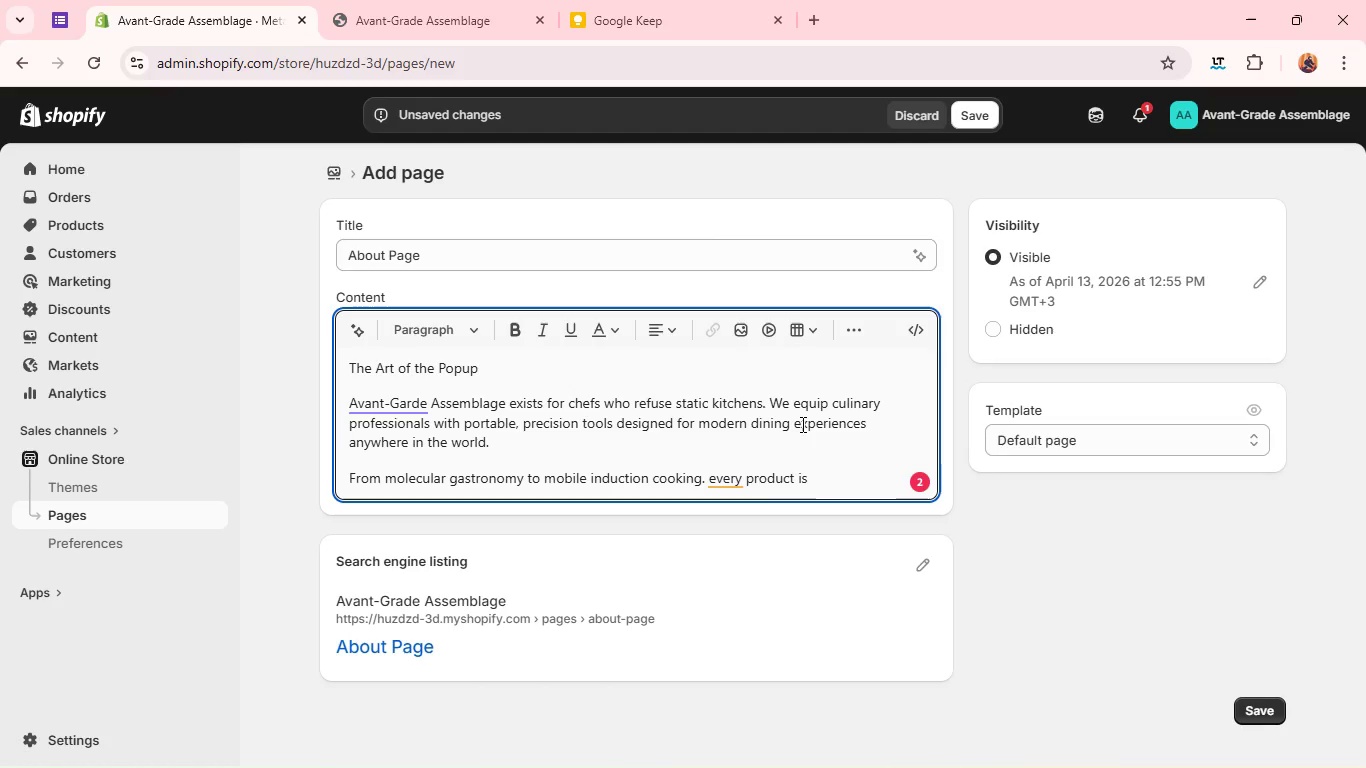 
type(selected for performance, portability, and professional-grade execution.)
 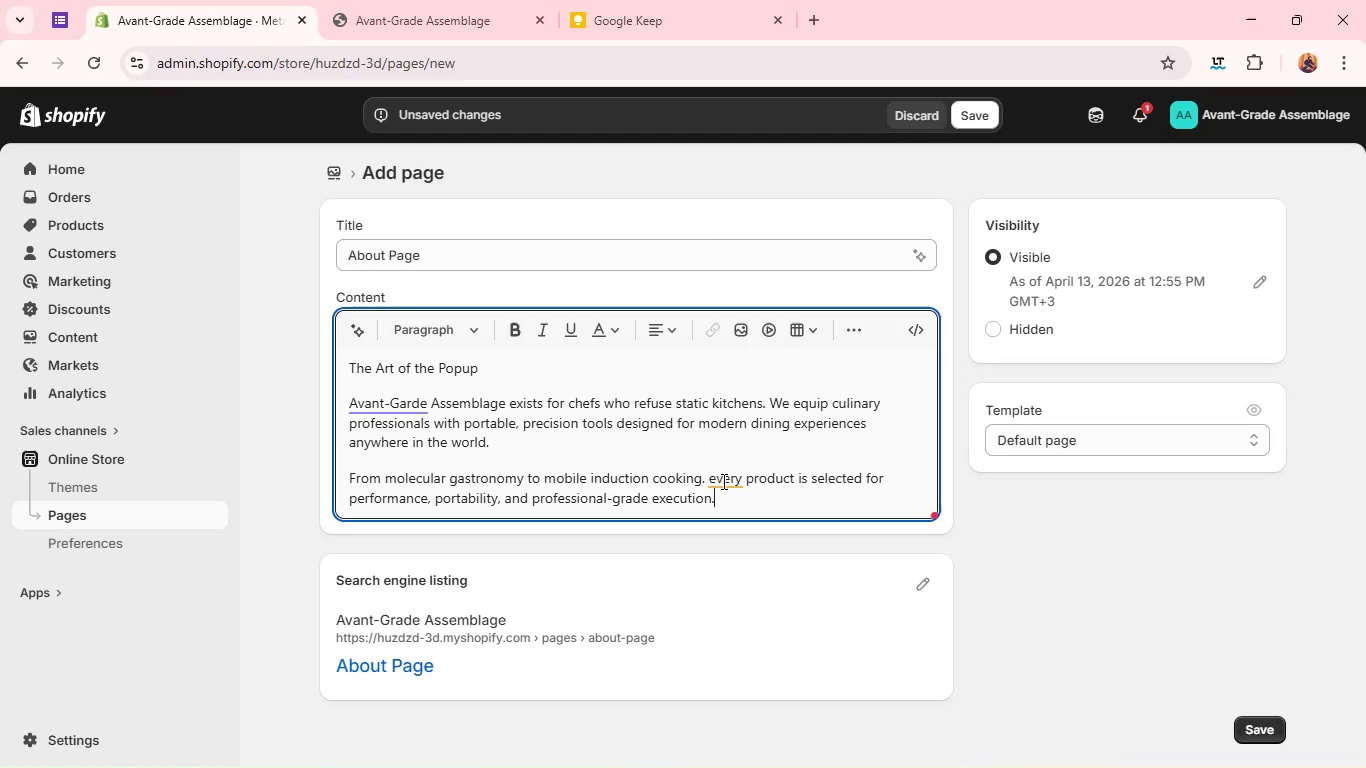 
left_click([721, 479])
 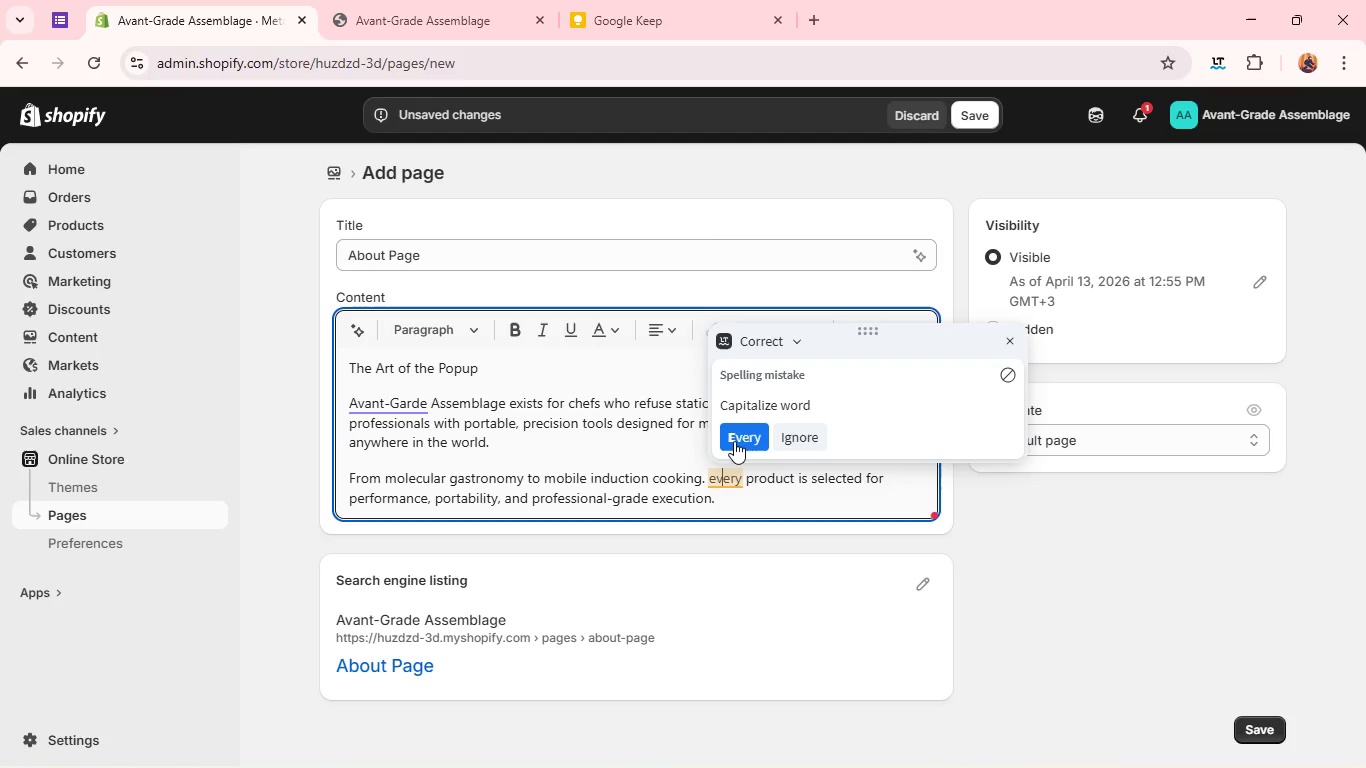 
left_click([737, 437])
 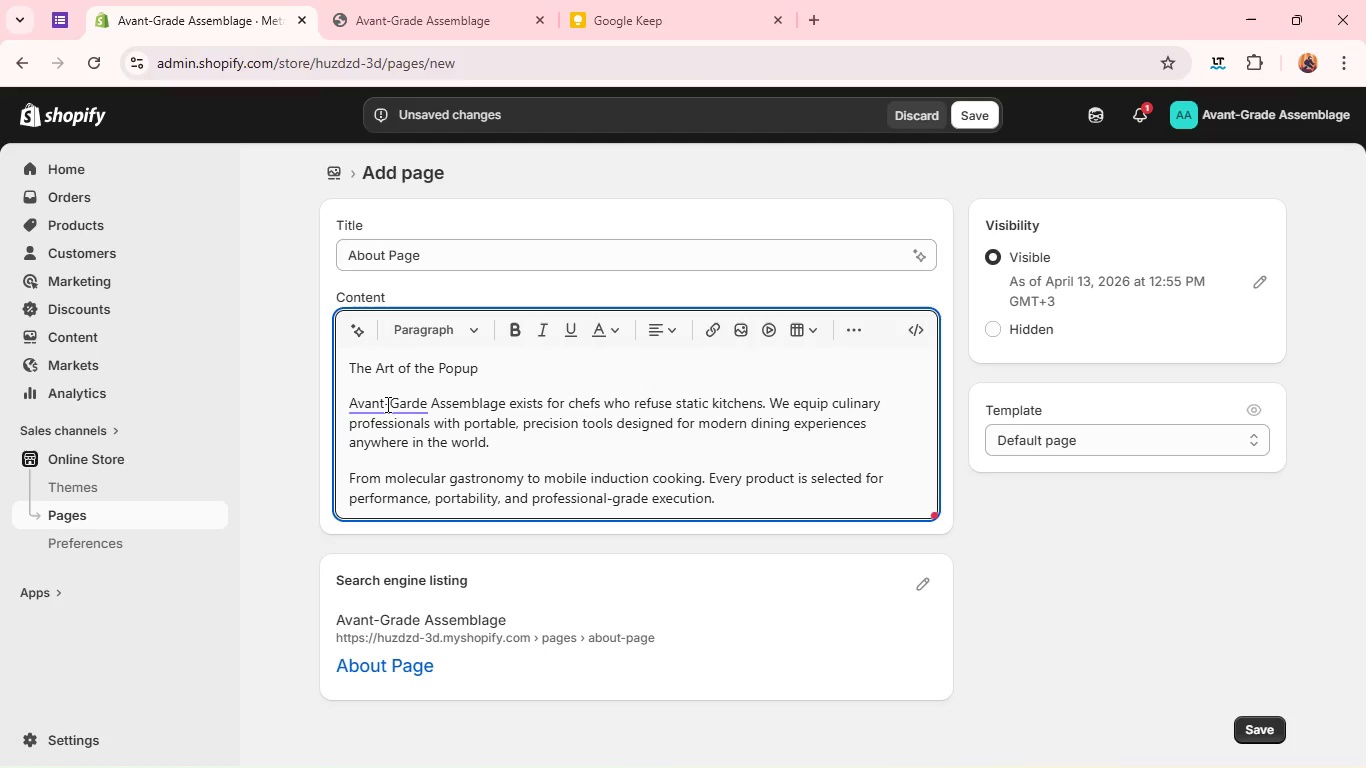 
left_click([386, 404])
 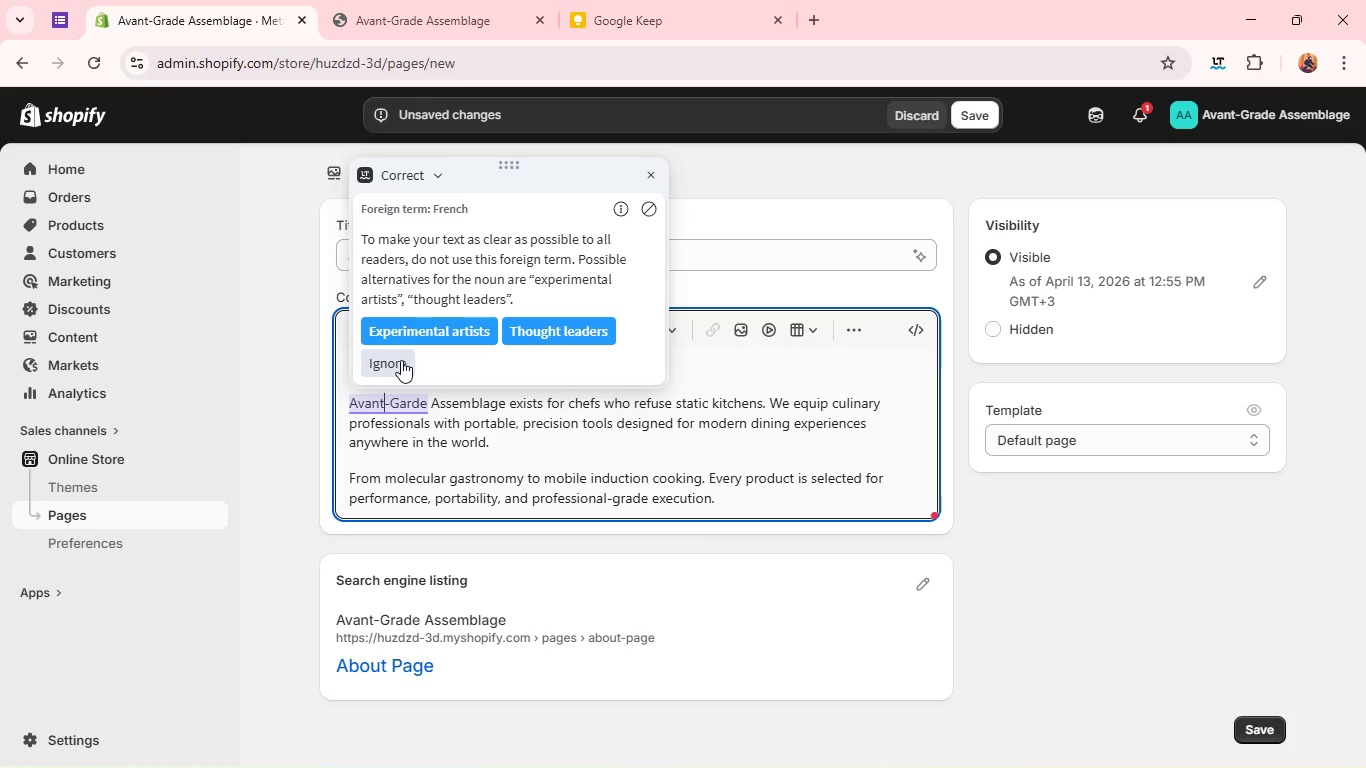 
left_click([401, 360])
 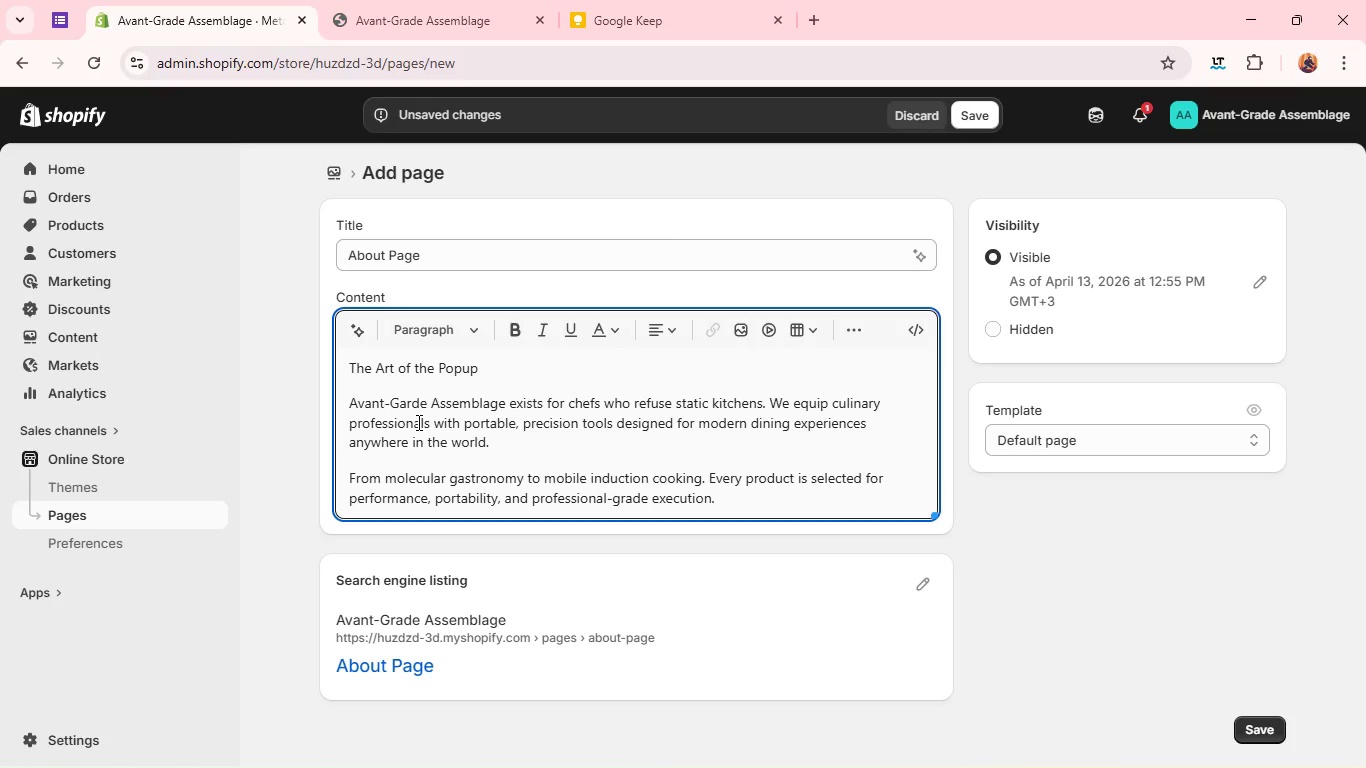 
left_click([417, 422])
 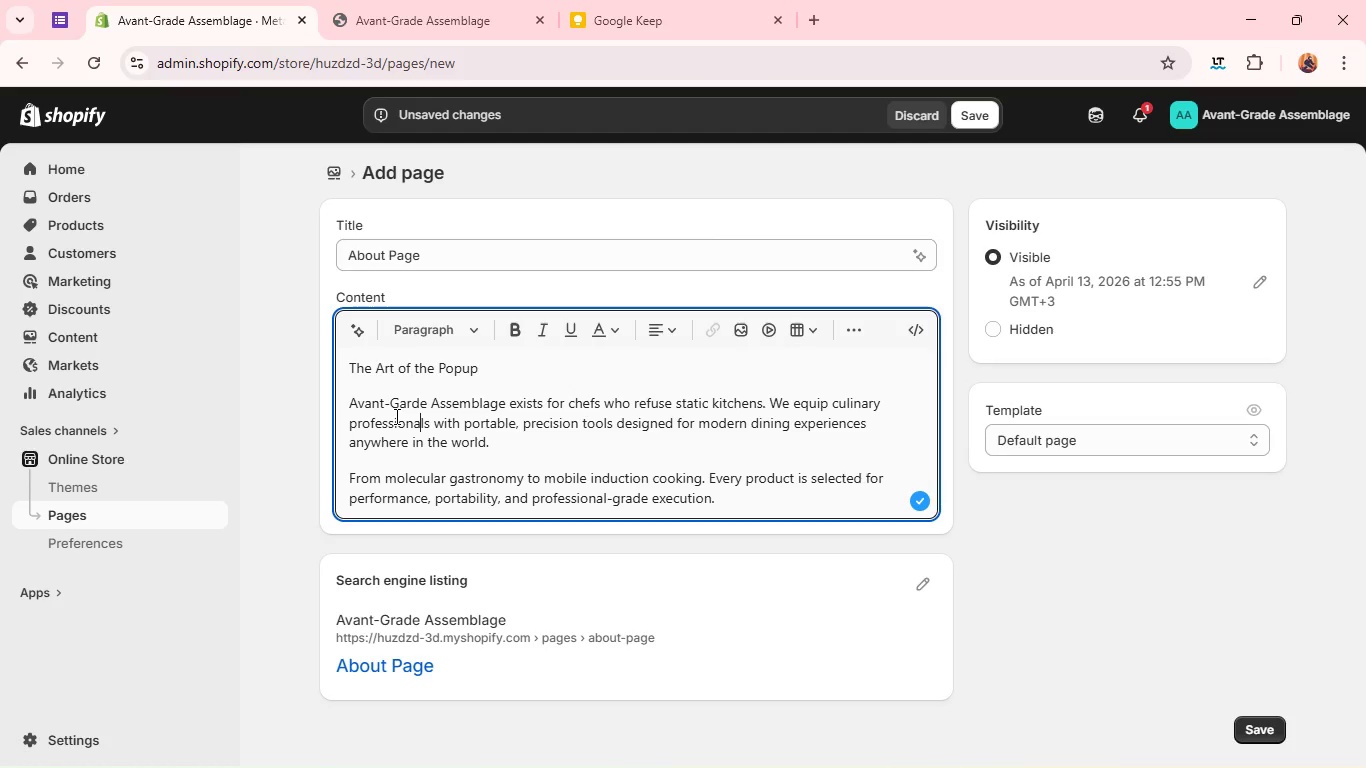 
left_click_drag(start_coordinate=[346, 395], to_coordinate=[729, 505])
 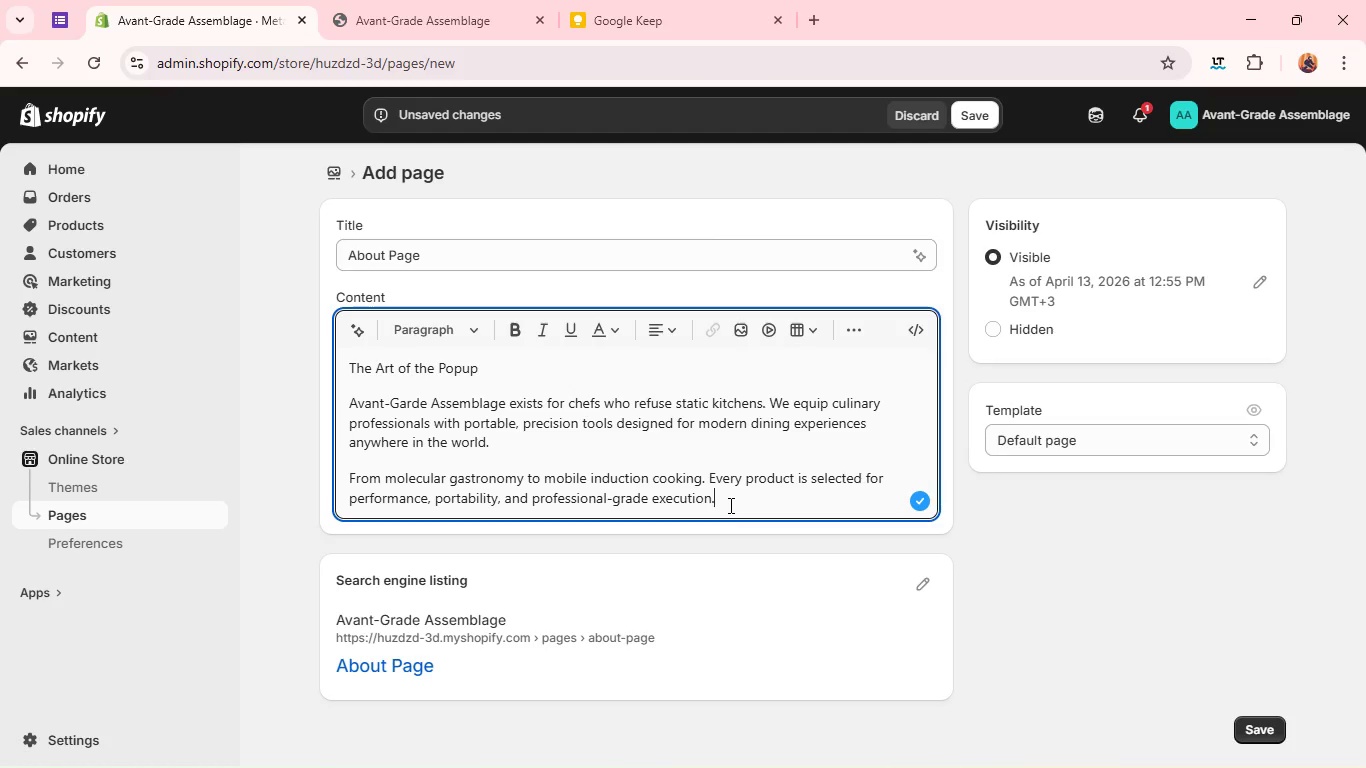 
left_click_drag(start_coordinate=[729, 505], to_coordinate=[288, 389])
 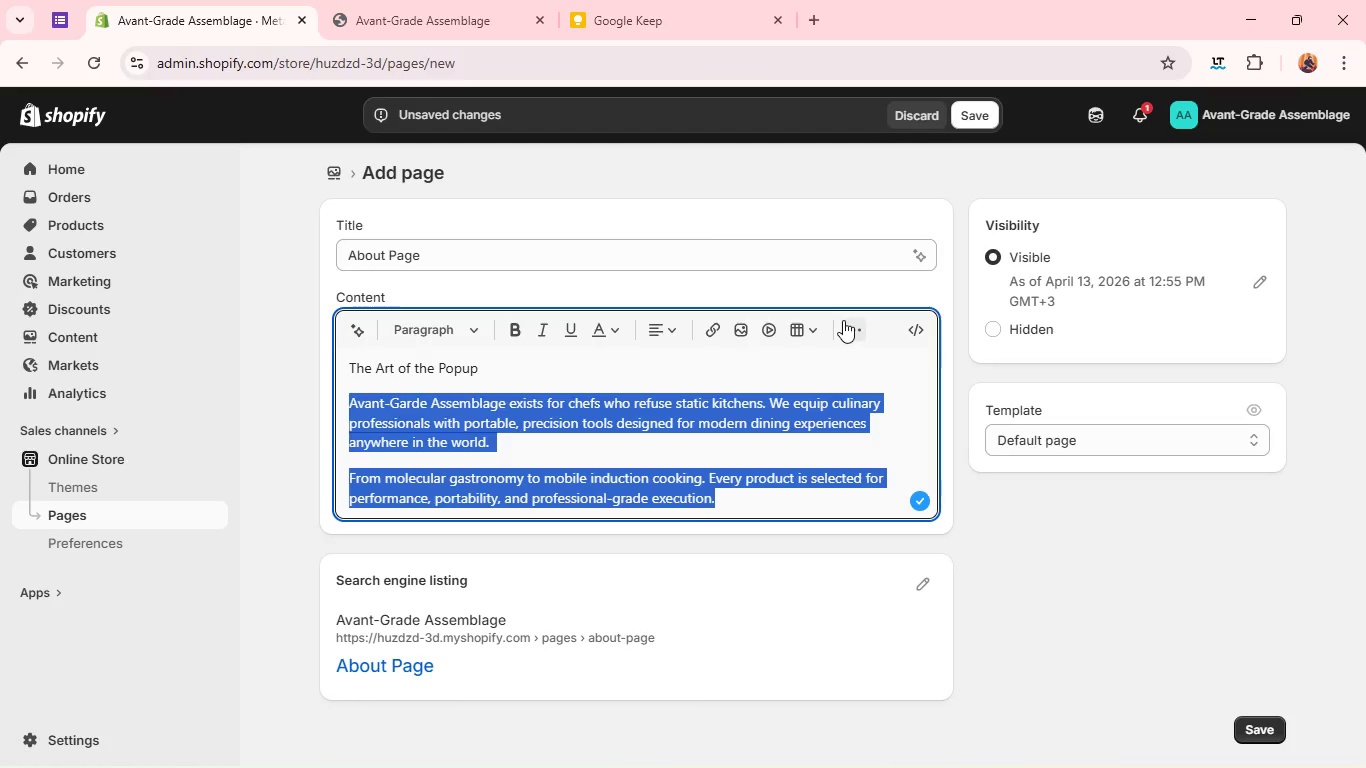 
left_click([843, 320])
 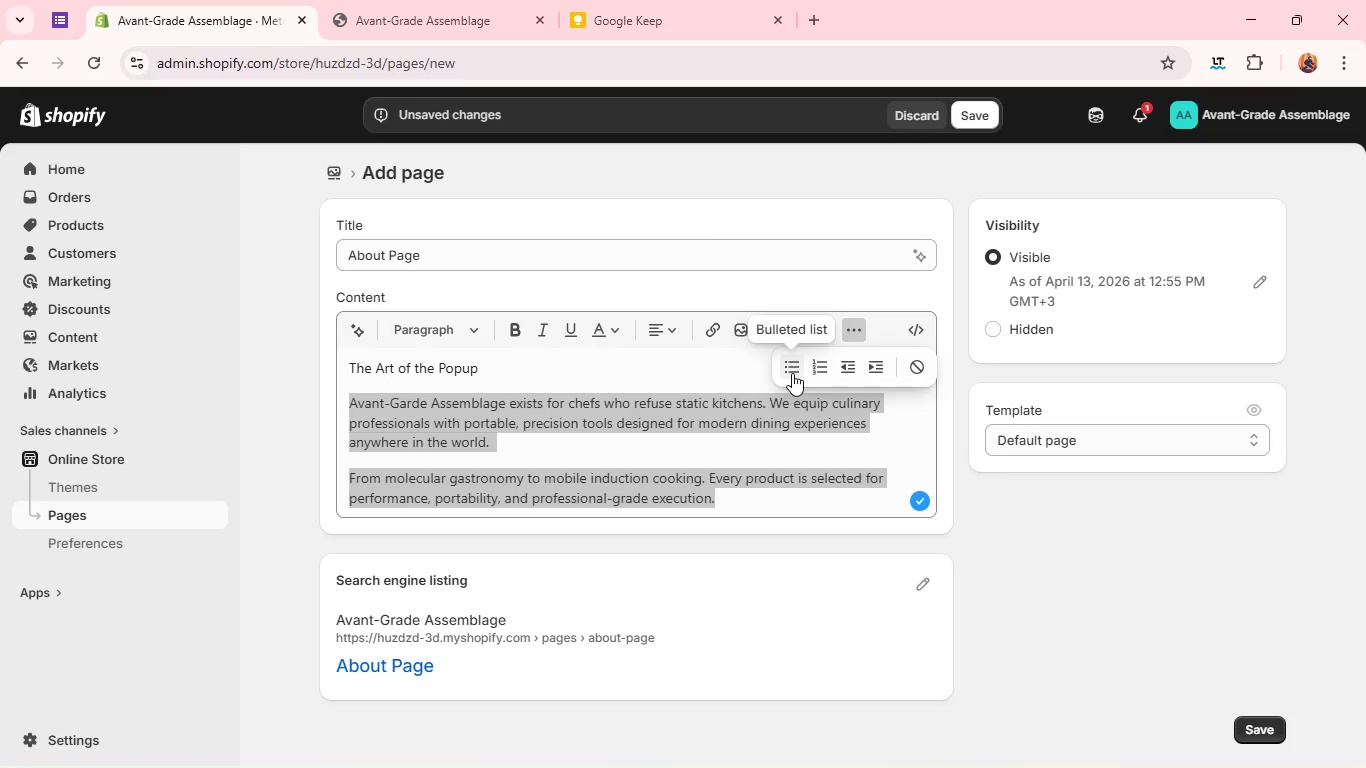 
left_click([792, 373])
 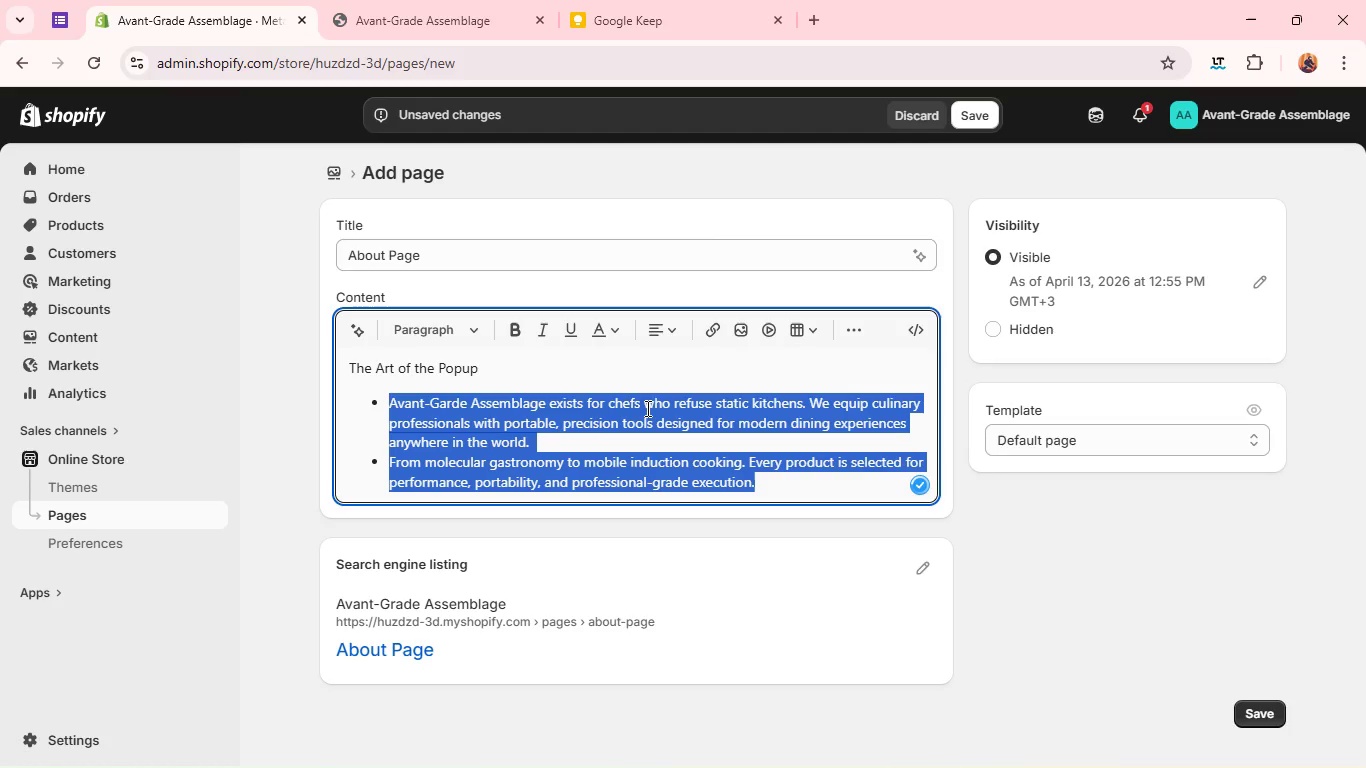 
left_click([660, 422])
 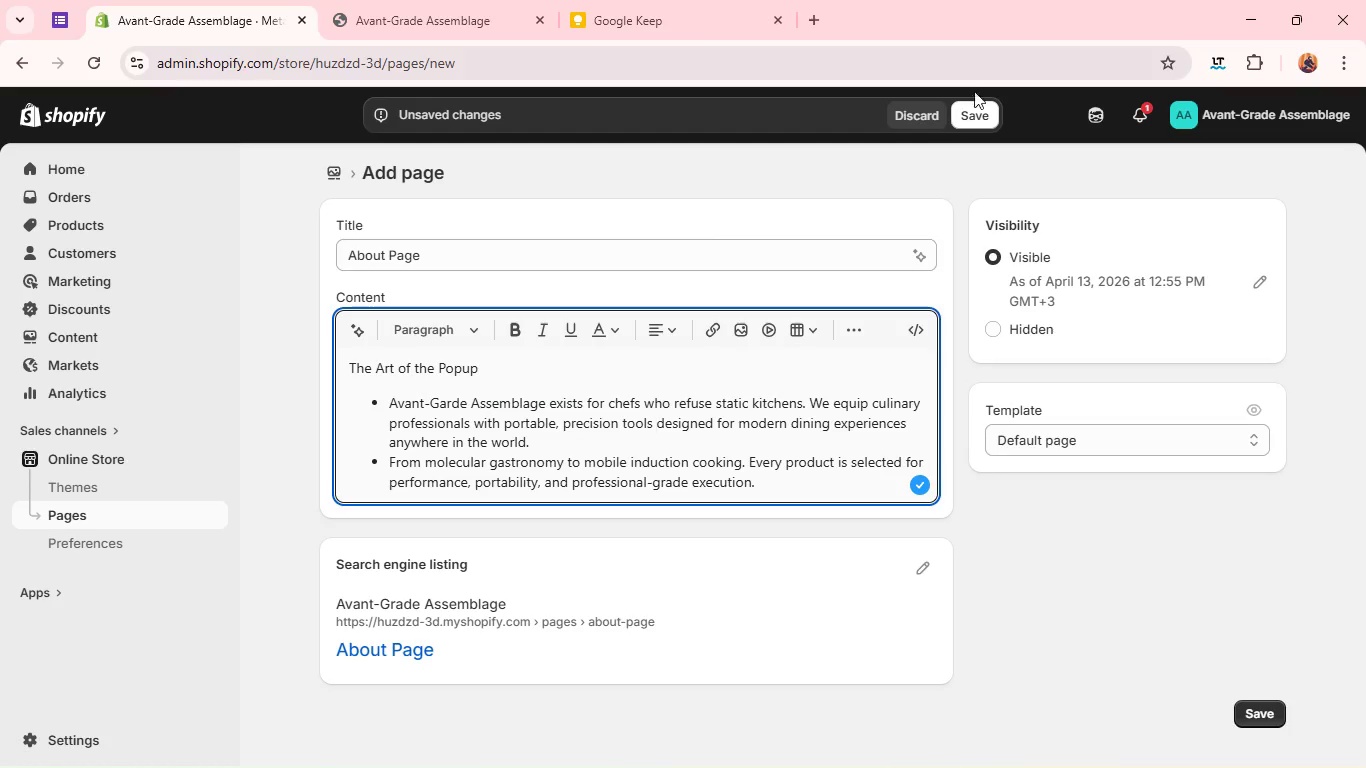 
left_click([973, 114])
 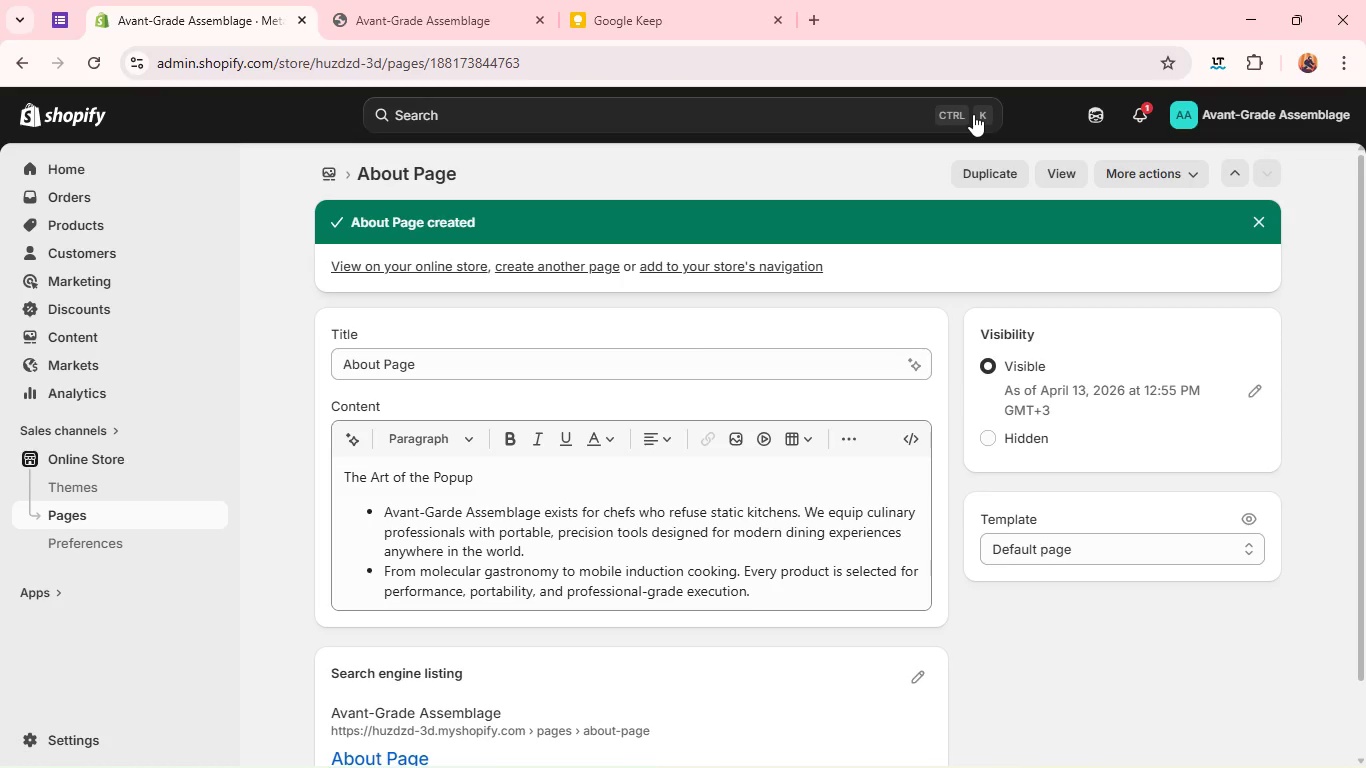 
wait(6.2)
 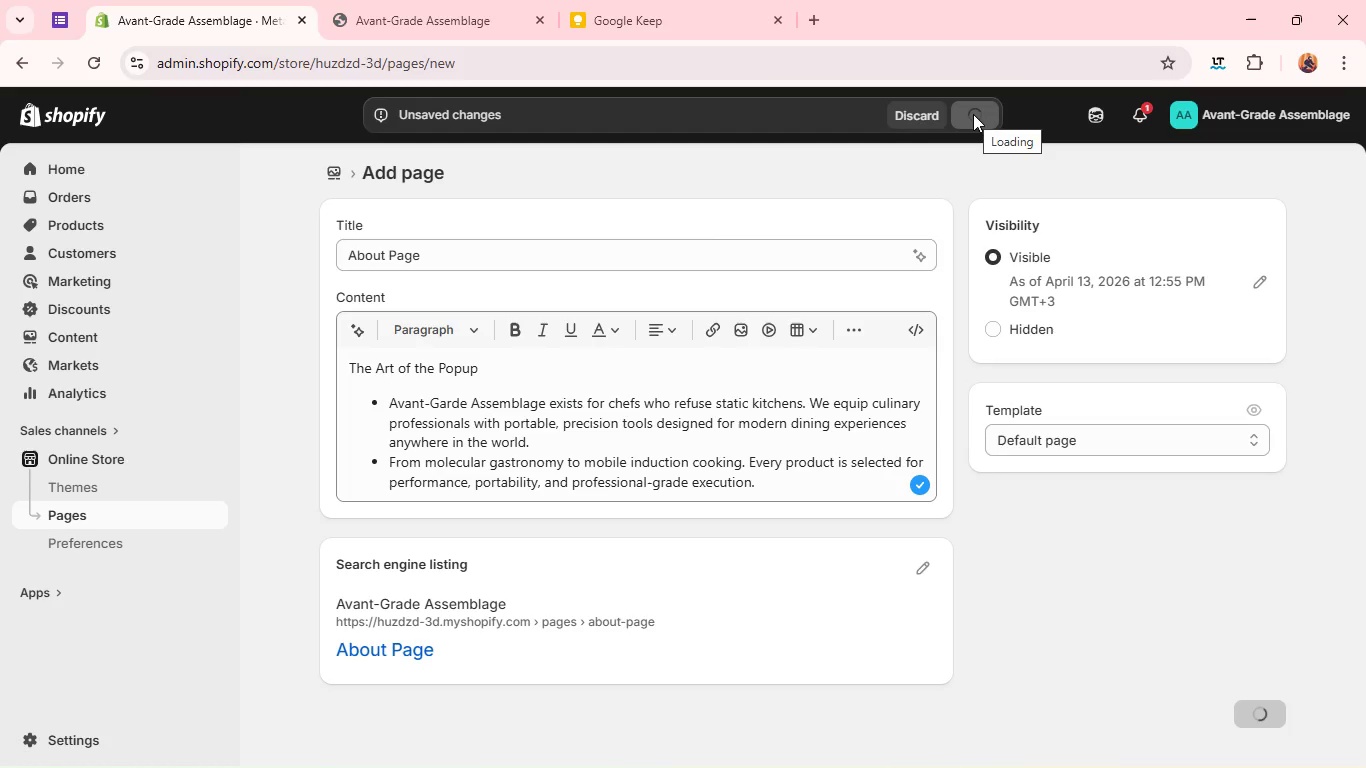 
left_click([984, 171])
 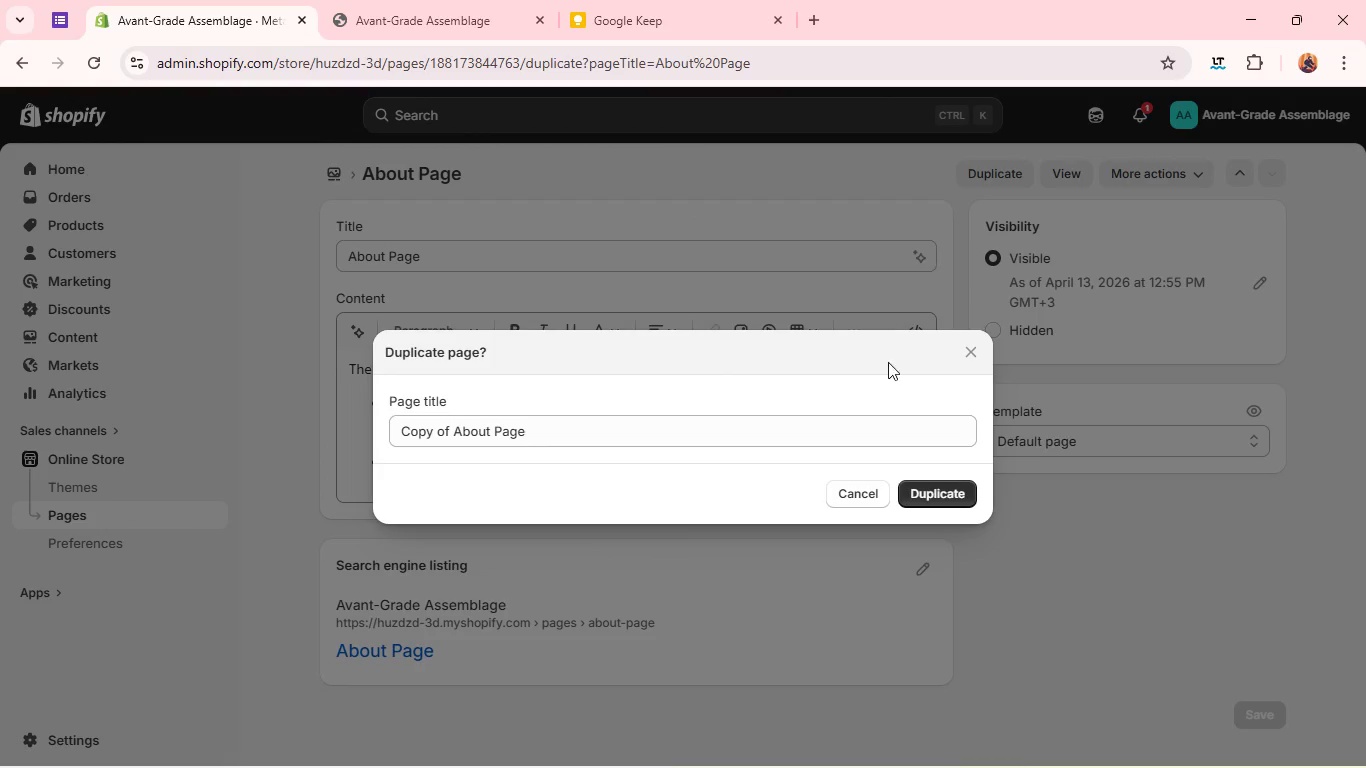 
left_click([928, 503])
 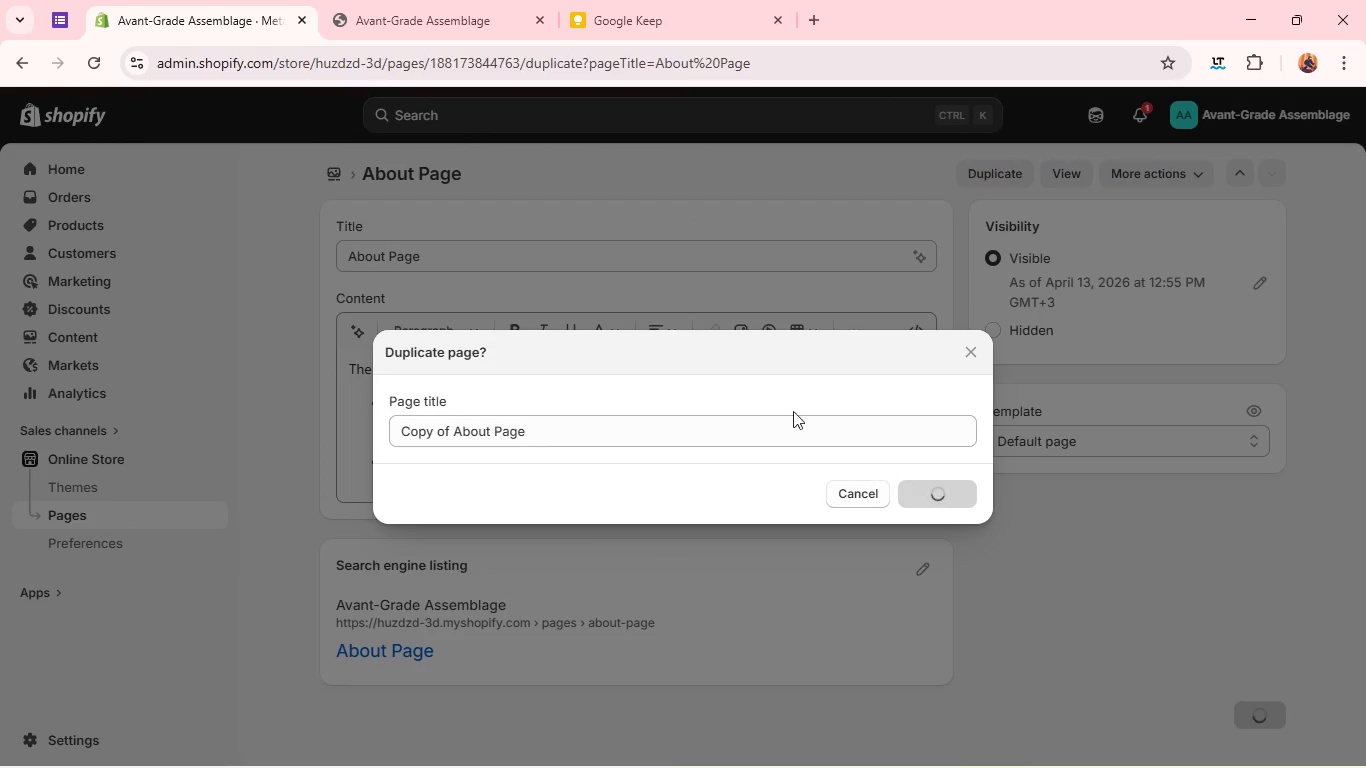 
mouse_move([698, 385])
 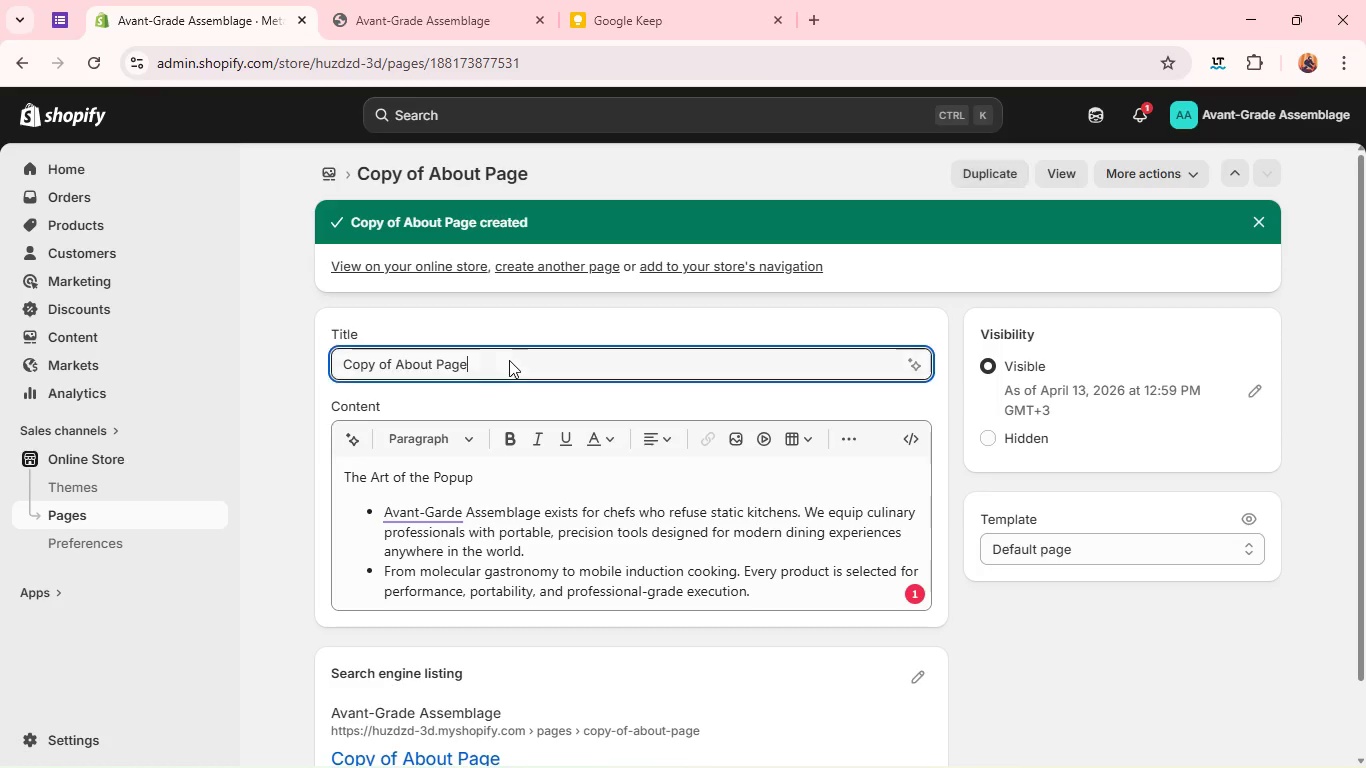 
double_click([509, 360])
 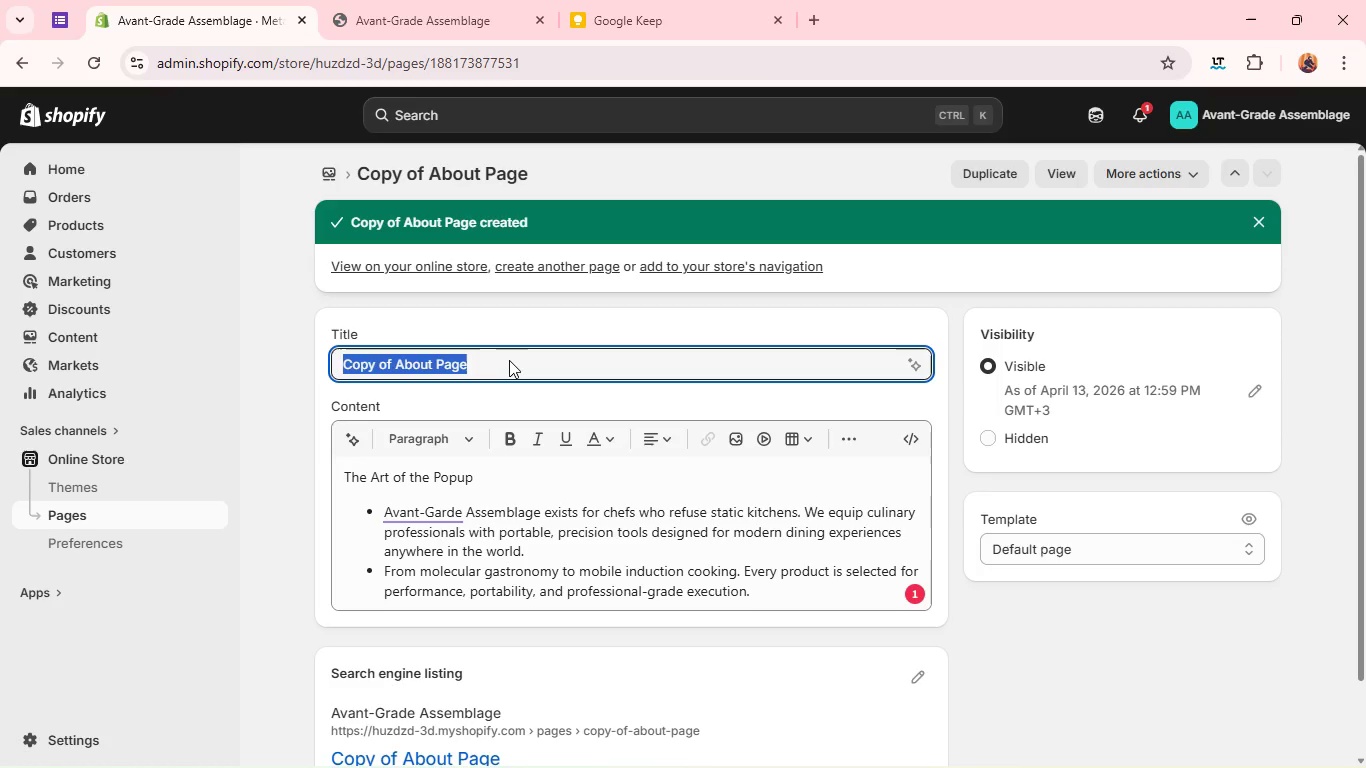 
triple_click([509, 360])
 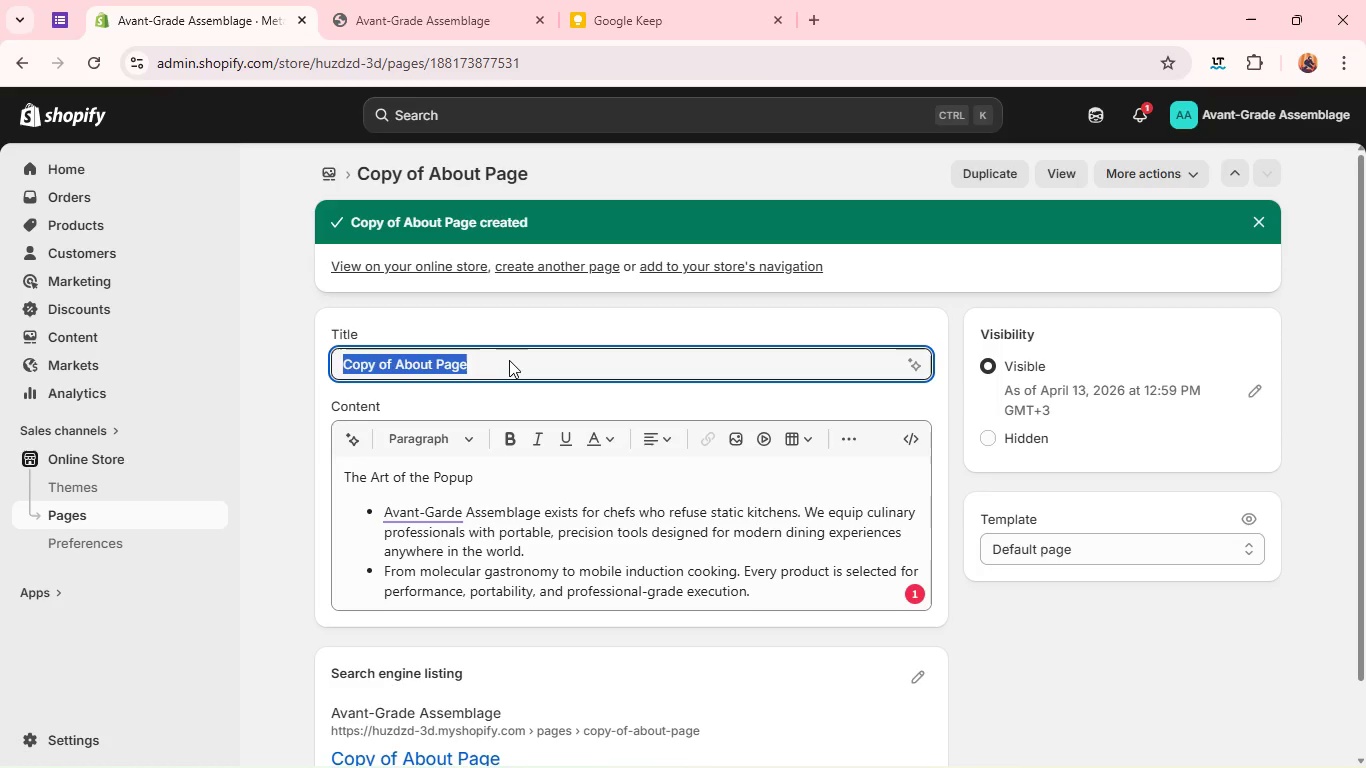 
triple_click([509, 360])
 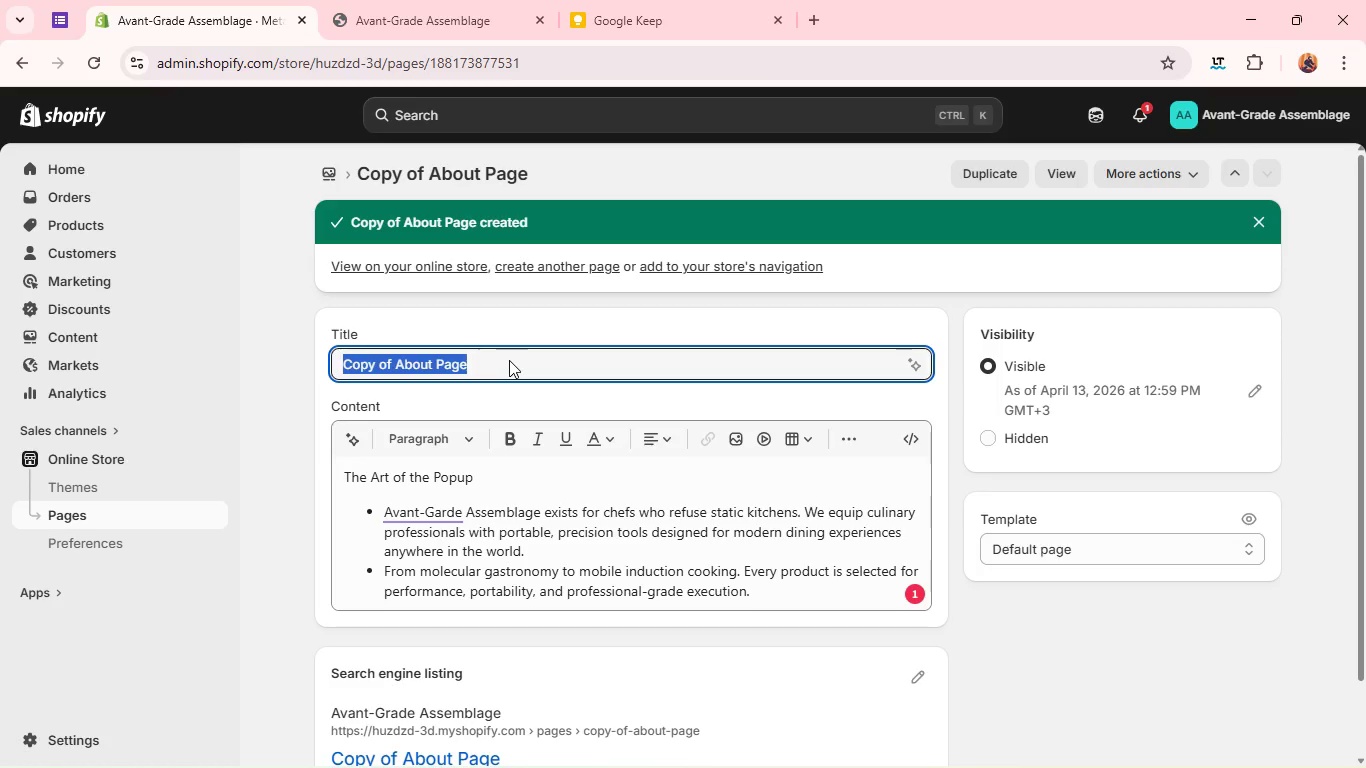 
type(FAQ)
 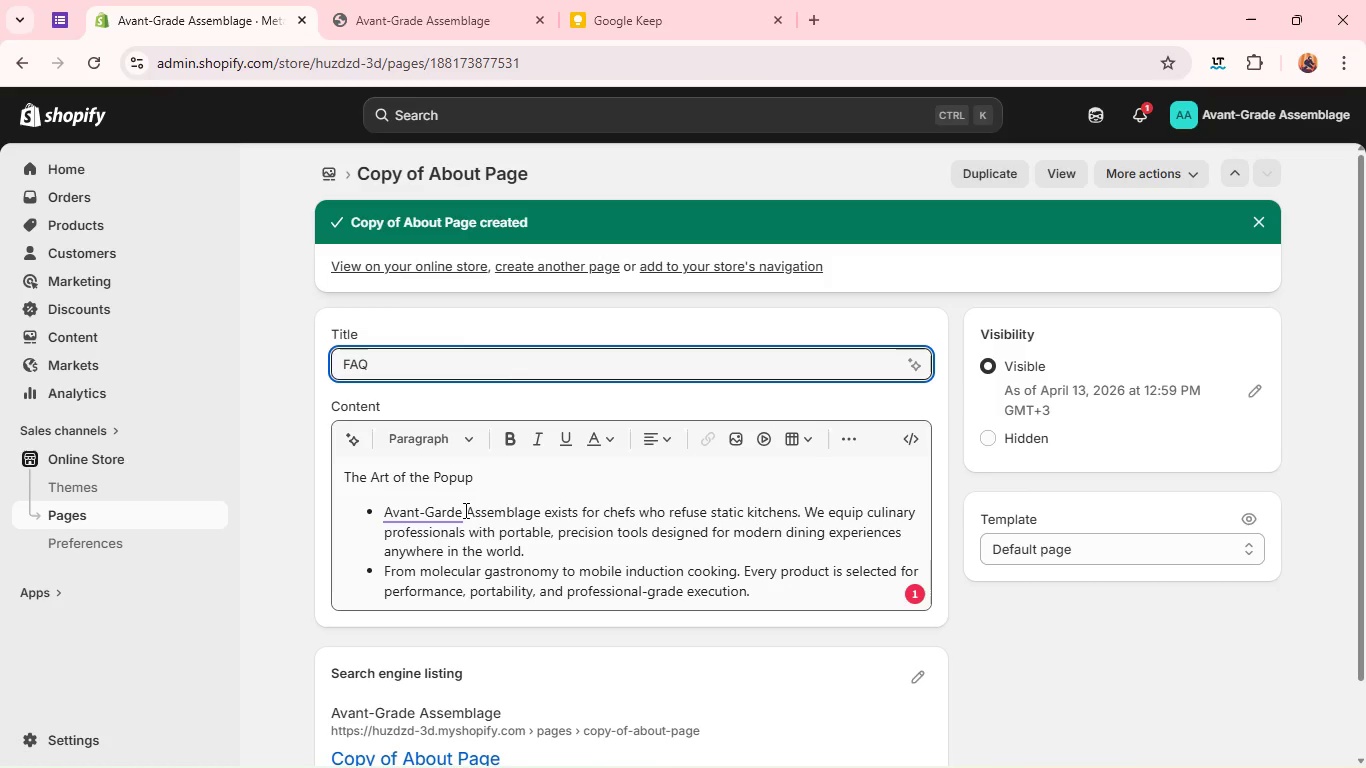 
double_click([464, 510])
 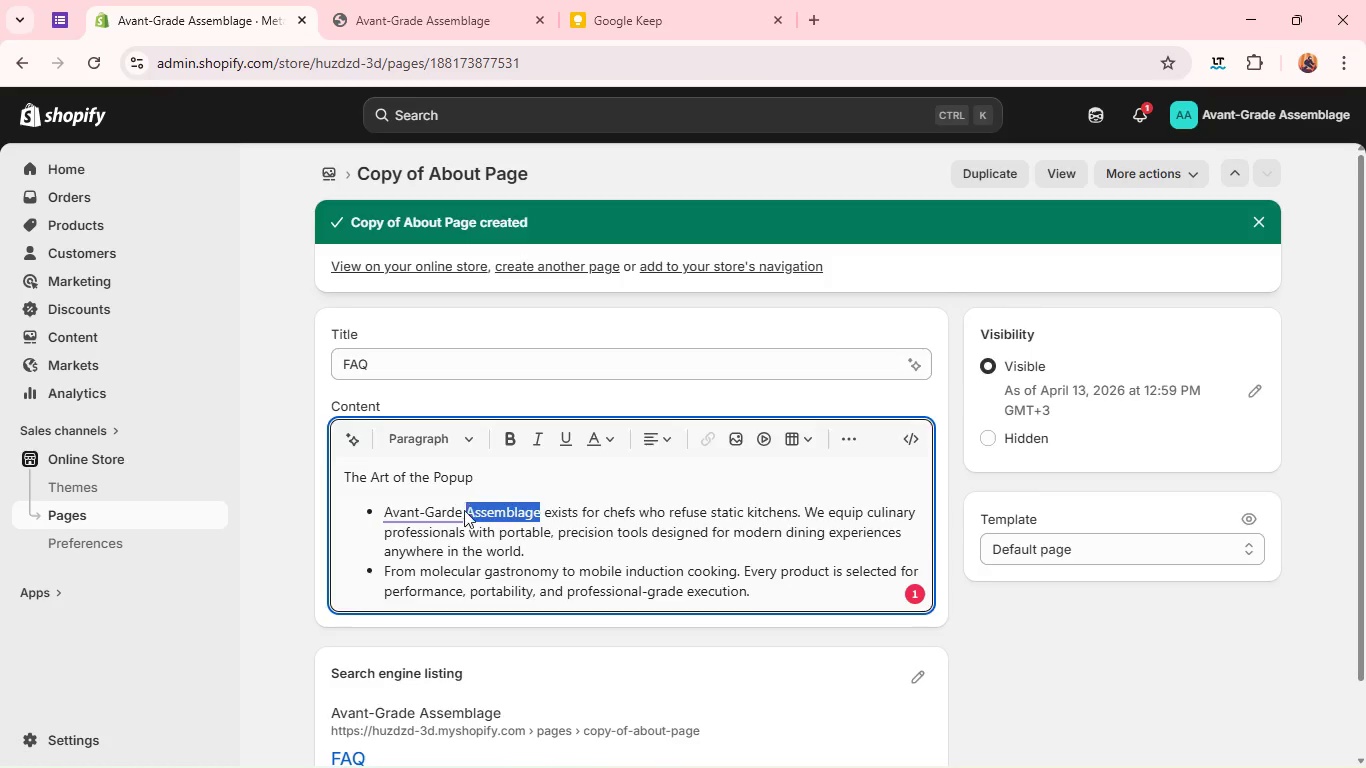 
triple_click([464, 510])
 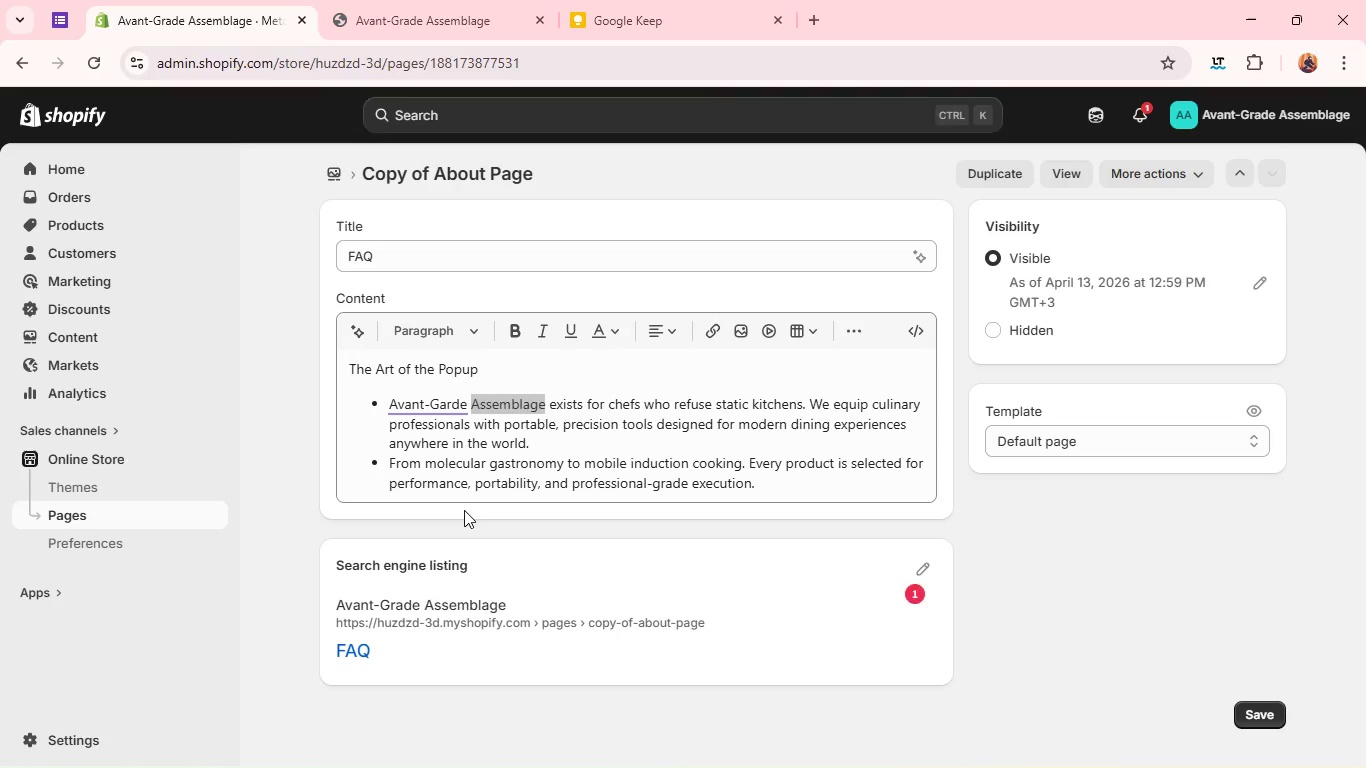 
triple_click([464, 510])
 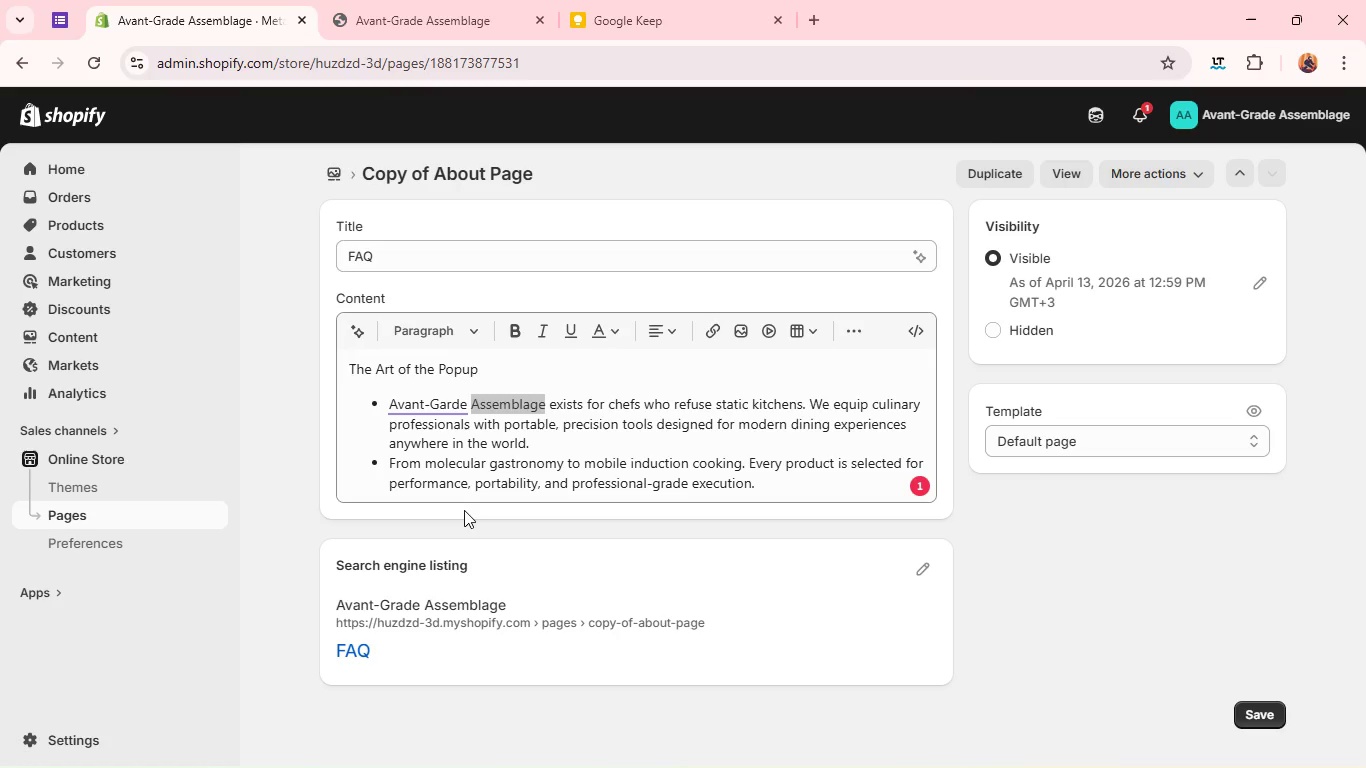 
triple_click([464, 510])
 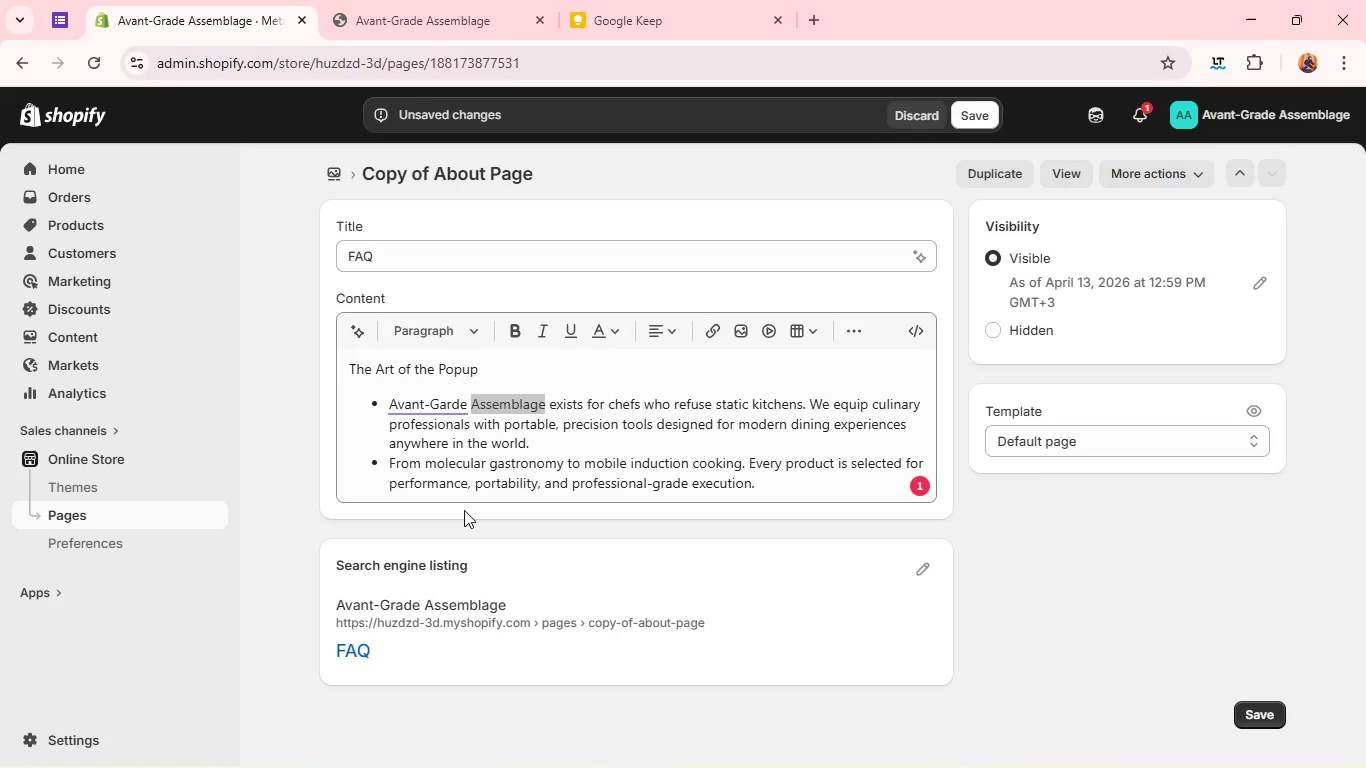 
left_click([464, 510])
 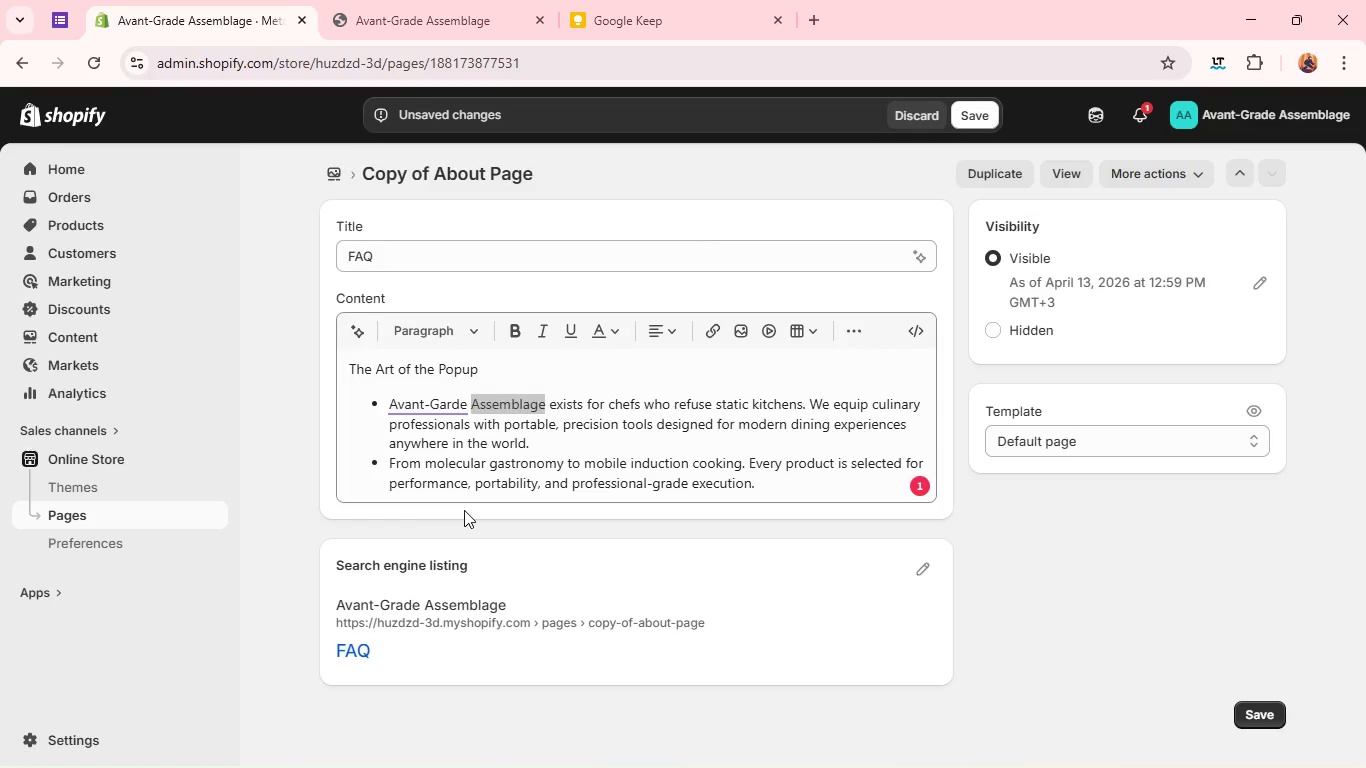 
key(Control+A)
 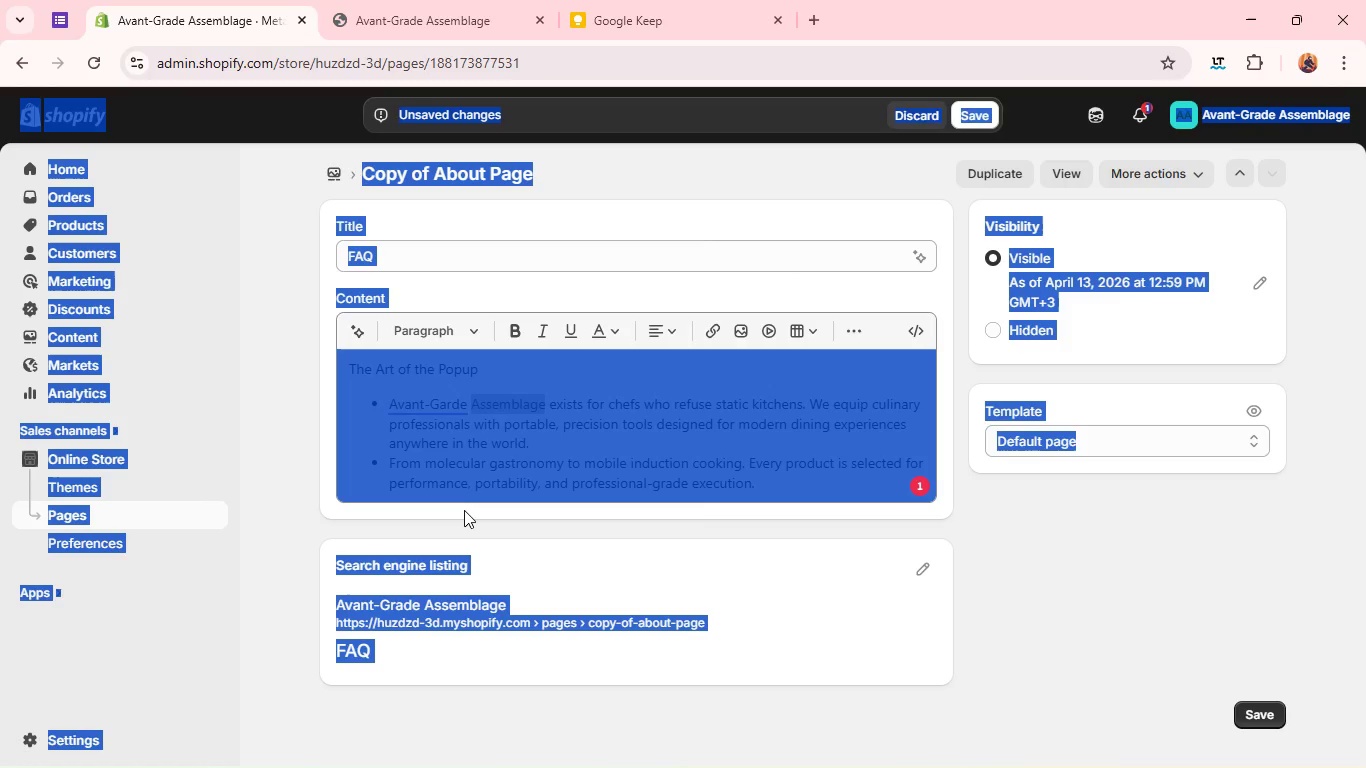 
hold_key(key=ShiftLeft, duration=0.31)
 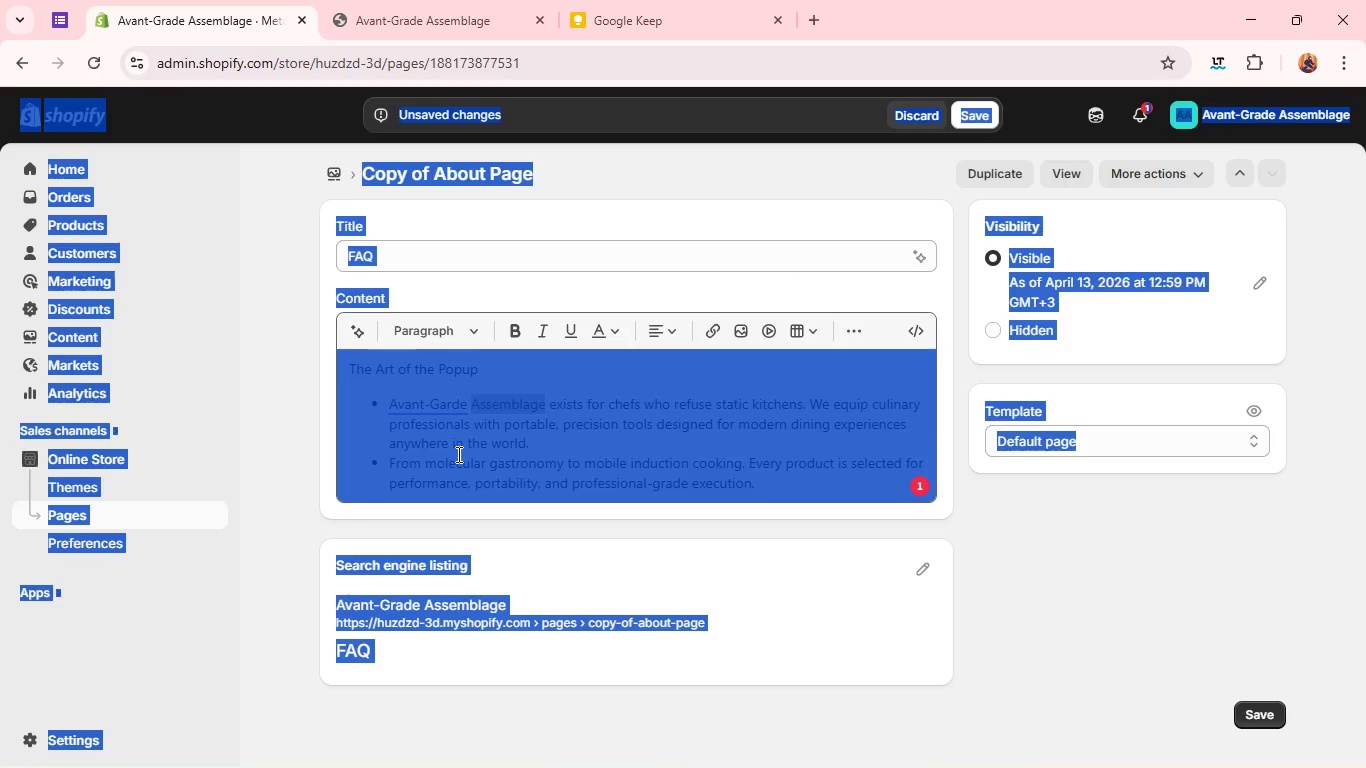 
left_click([457, 454])
 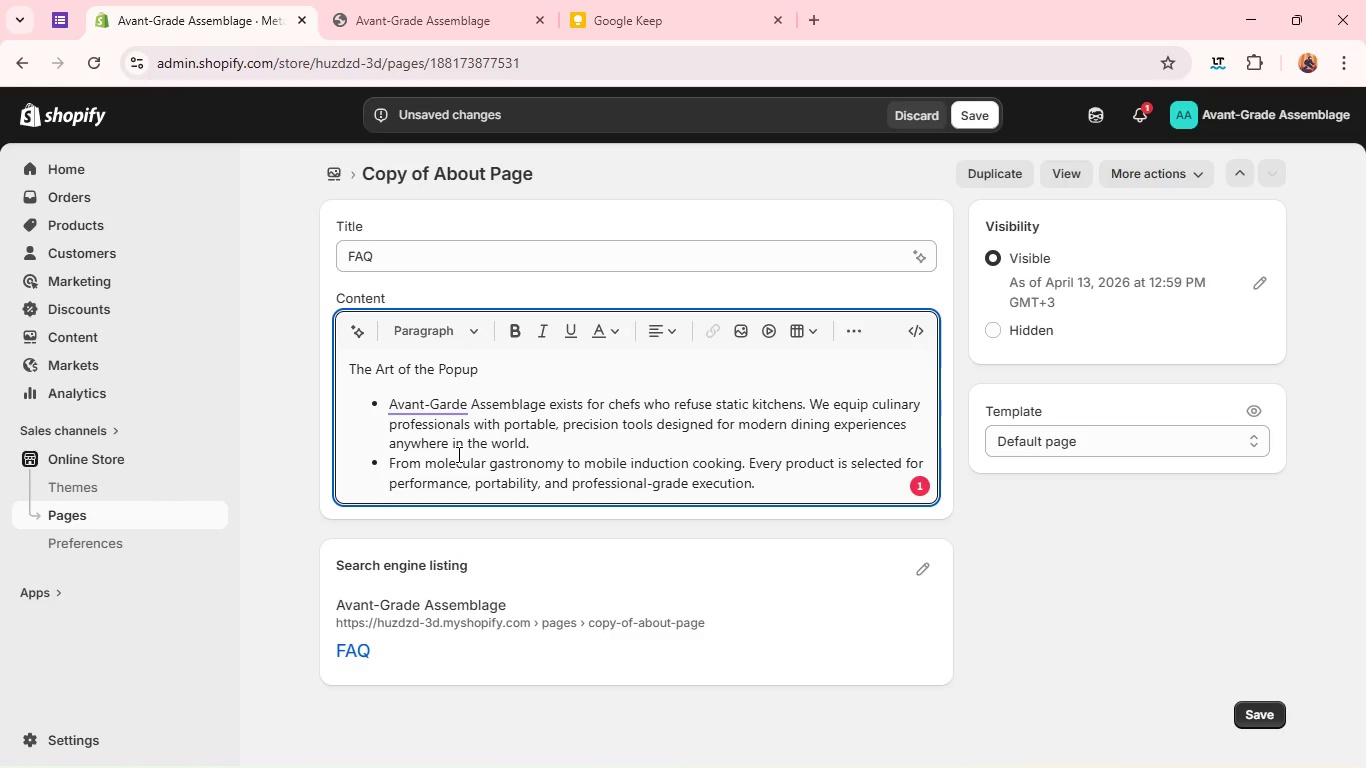 
key(Control+A)
 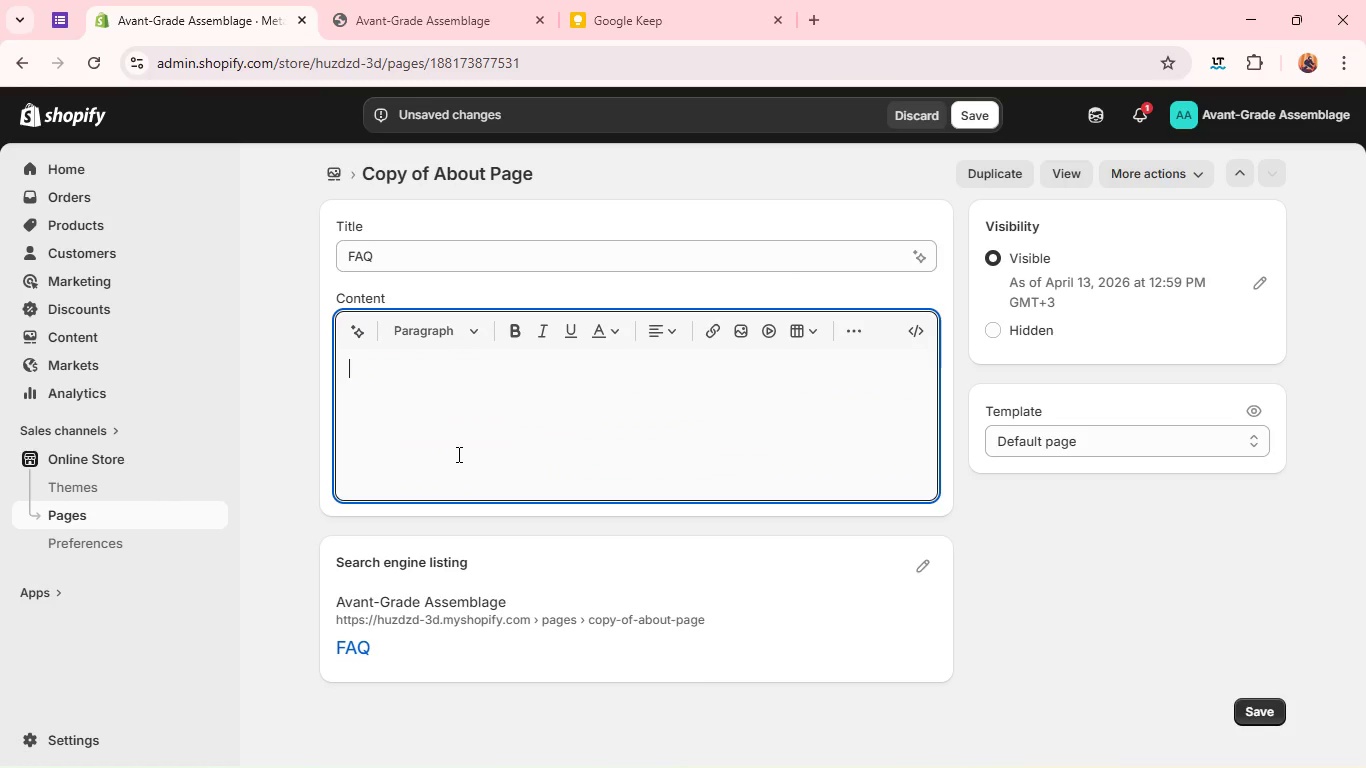 
key(Backspace)
type(Do yp)
key(Backspace)
type(ou ship for time-sensitive )
 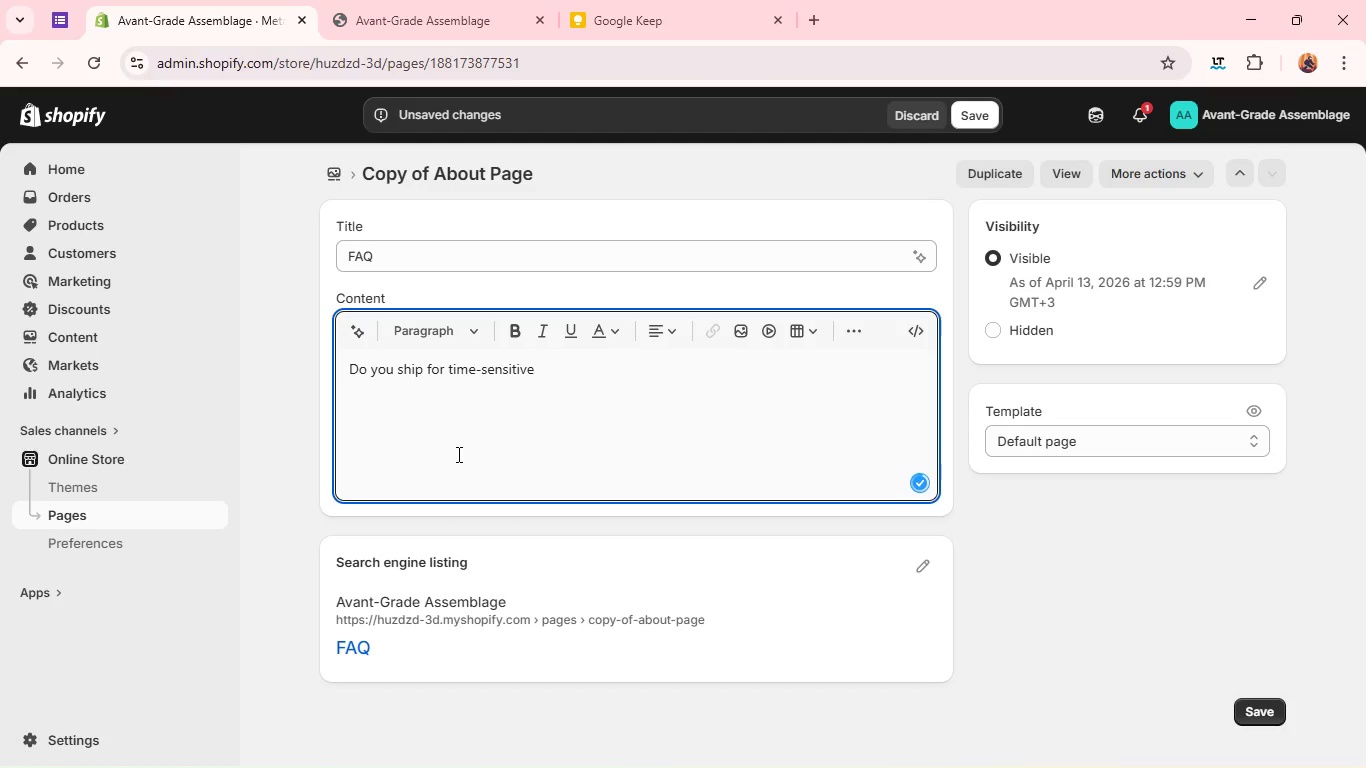 
type(ebents?)
 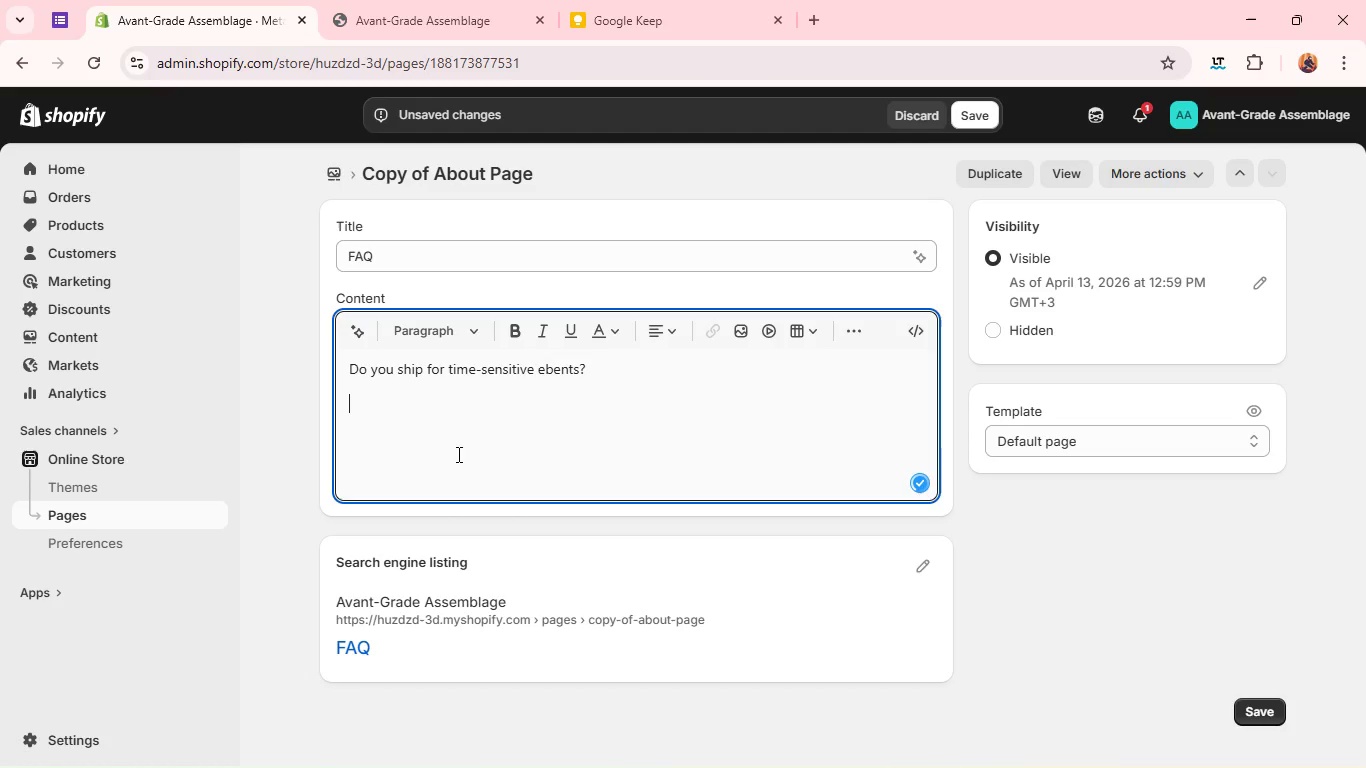 
key(Enter)
 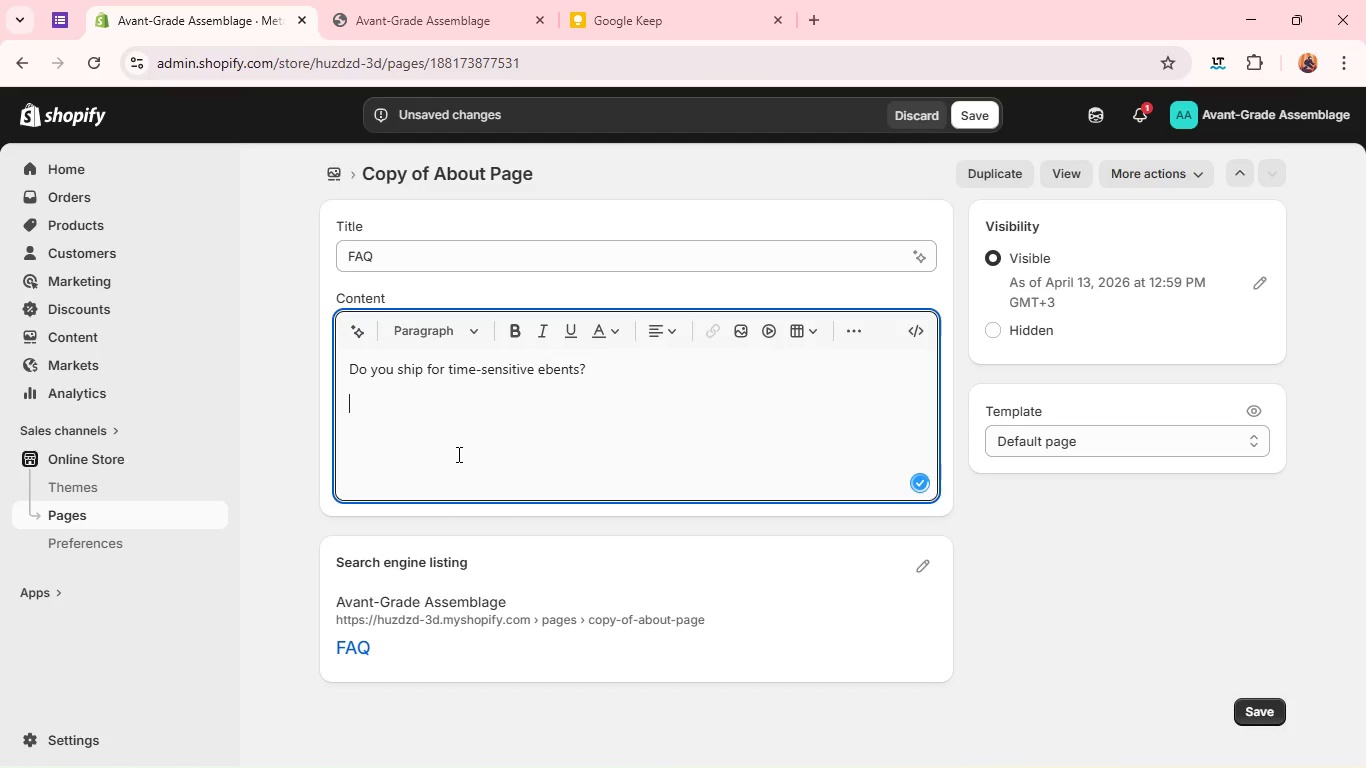 
type(Yes we)
key(Backspace)
key(Backspace)
key(Backspace)
type(. we pro)
key(Backspace)
type(ioritize event-based shipping with tracking updates.)
 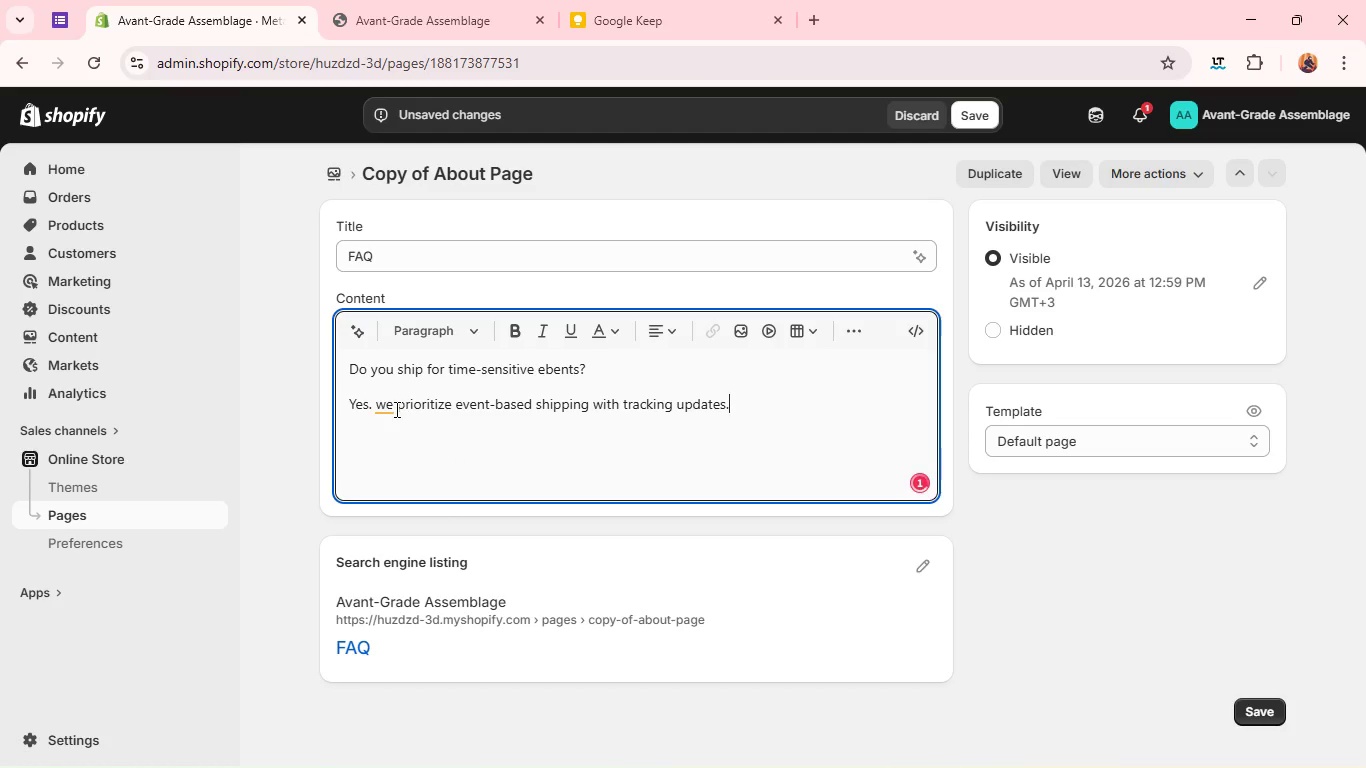 
left_click([395, 409])
 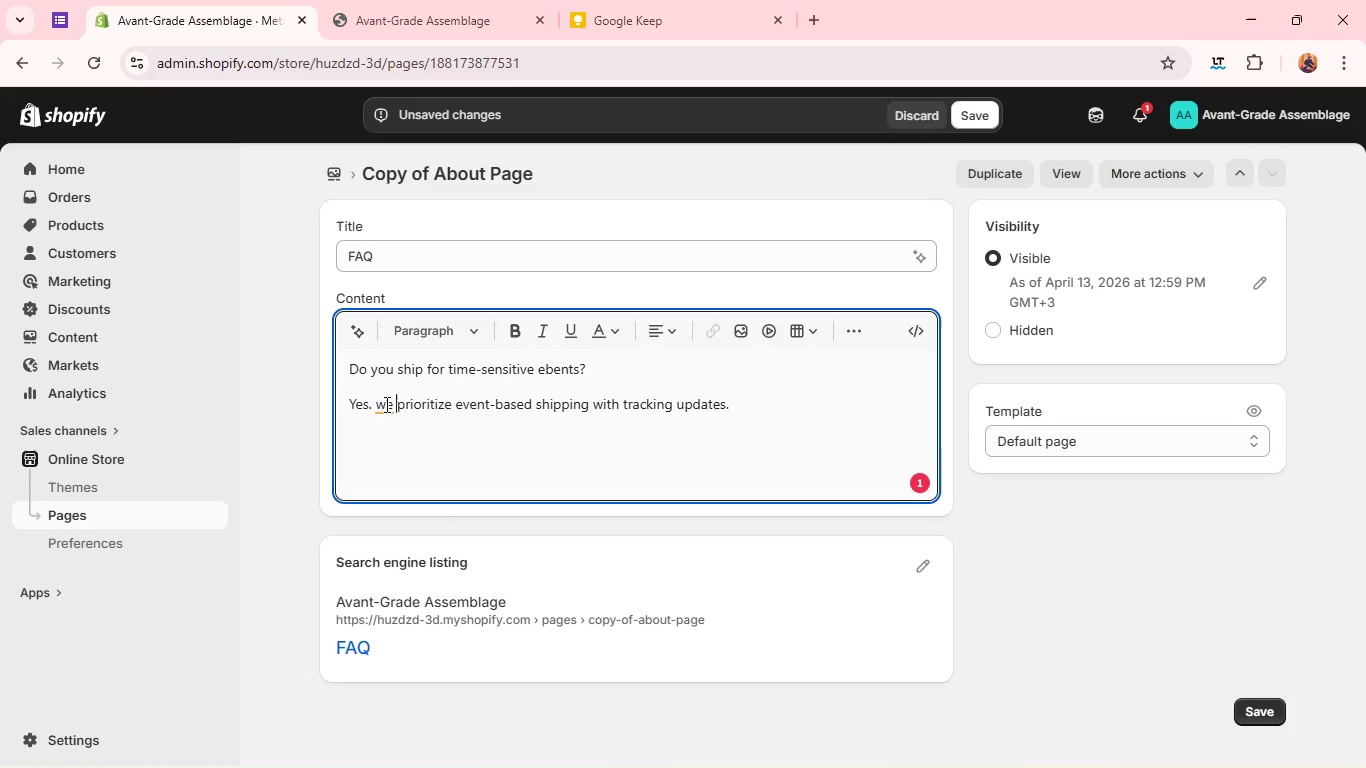 
left_click([385, 403])
 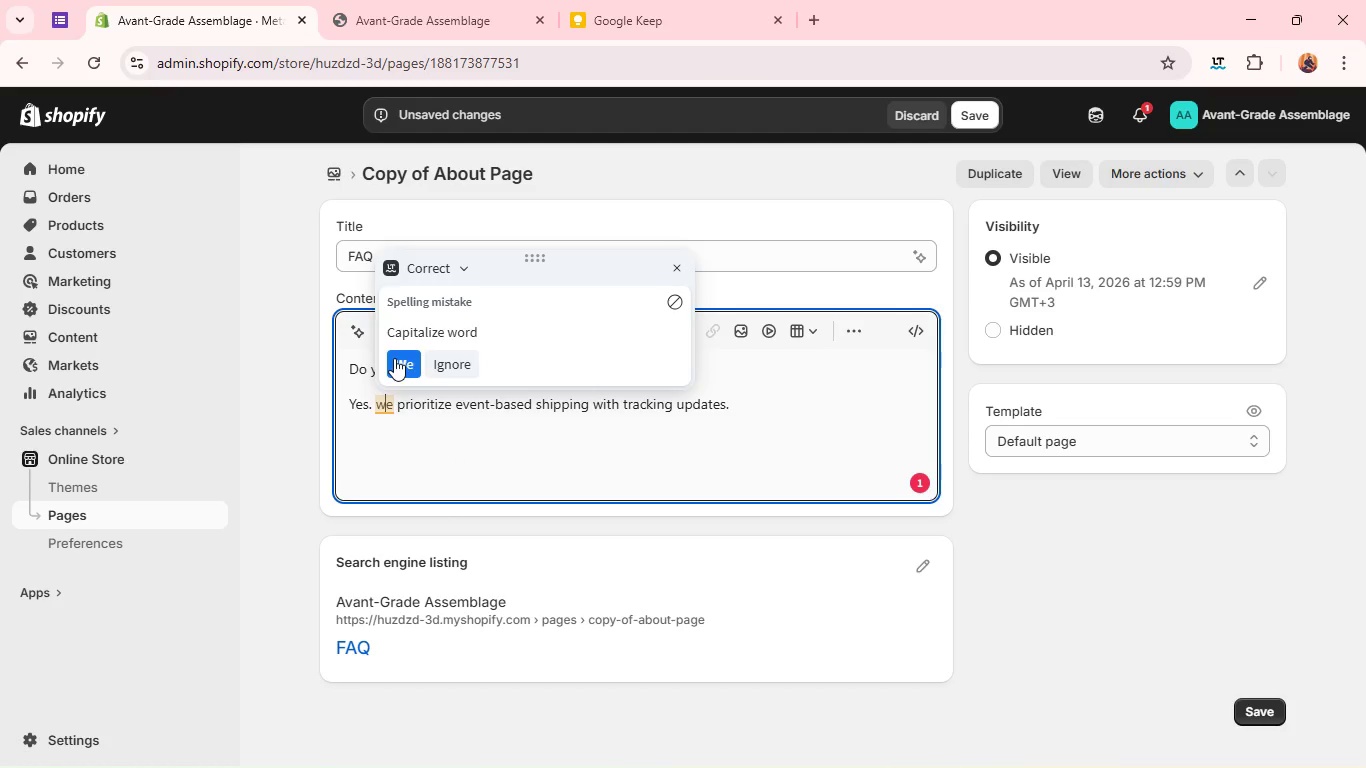 
left_click([394, 358])
 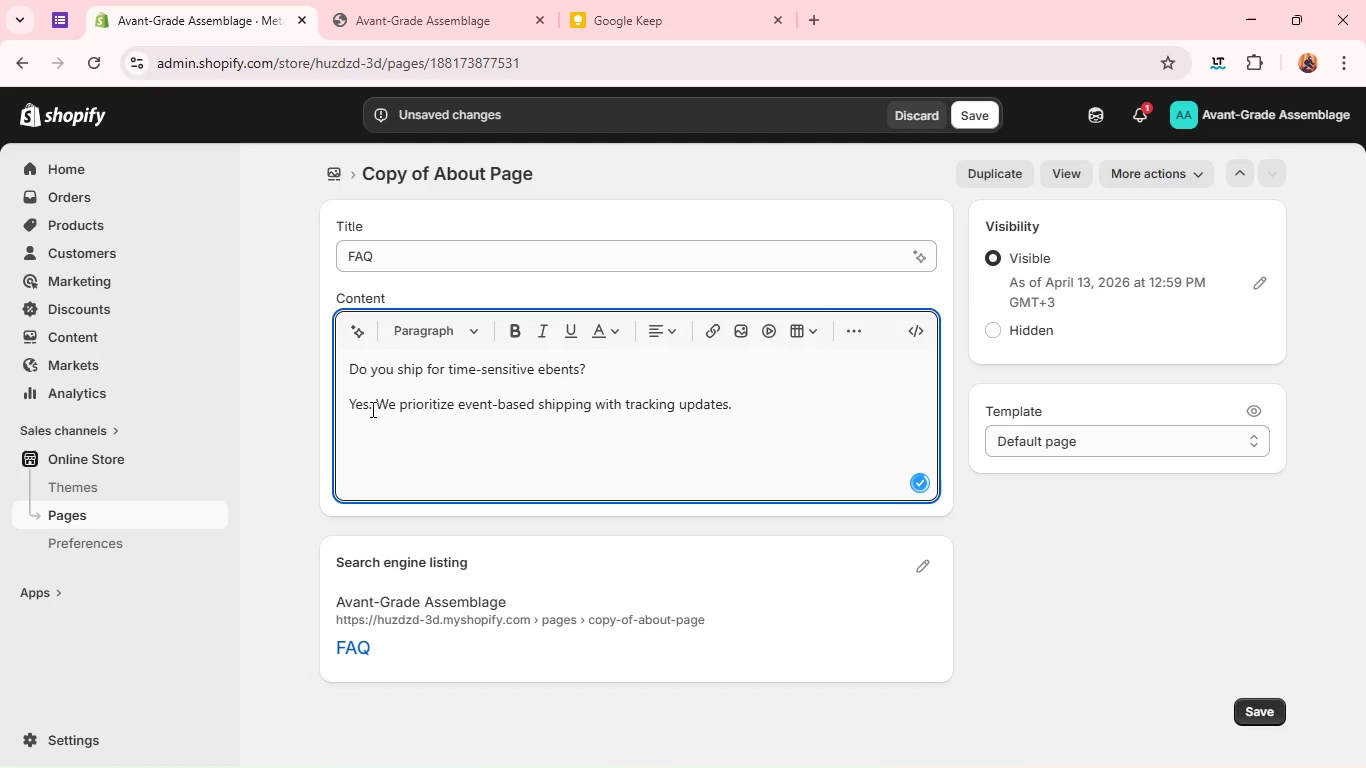 
left_click([371, 409])
 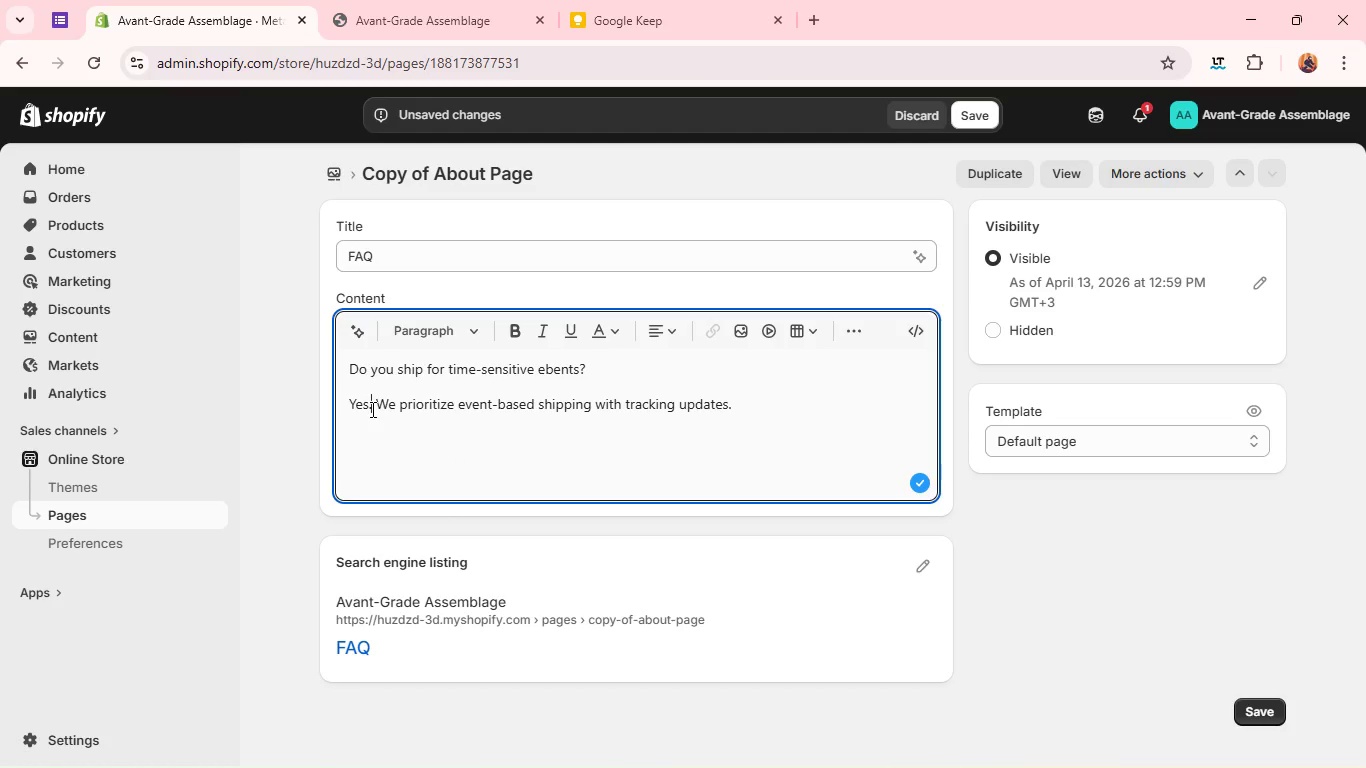 
key(ArrowRight)
 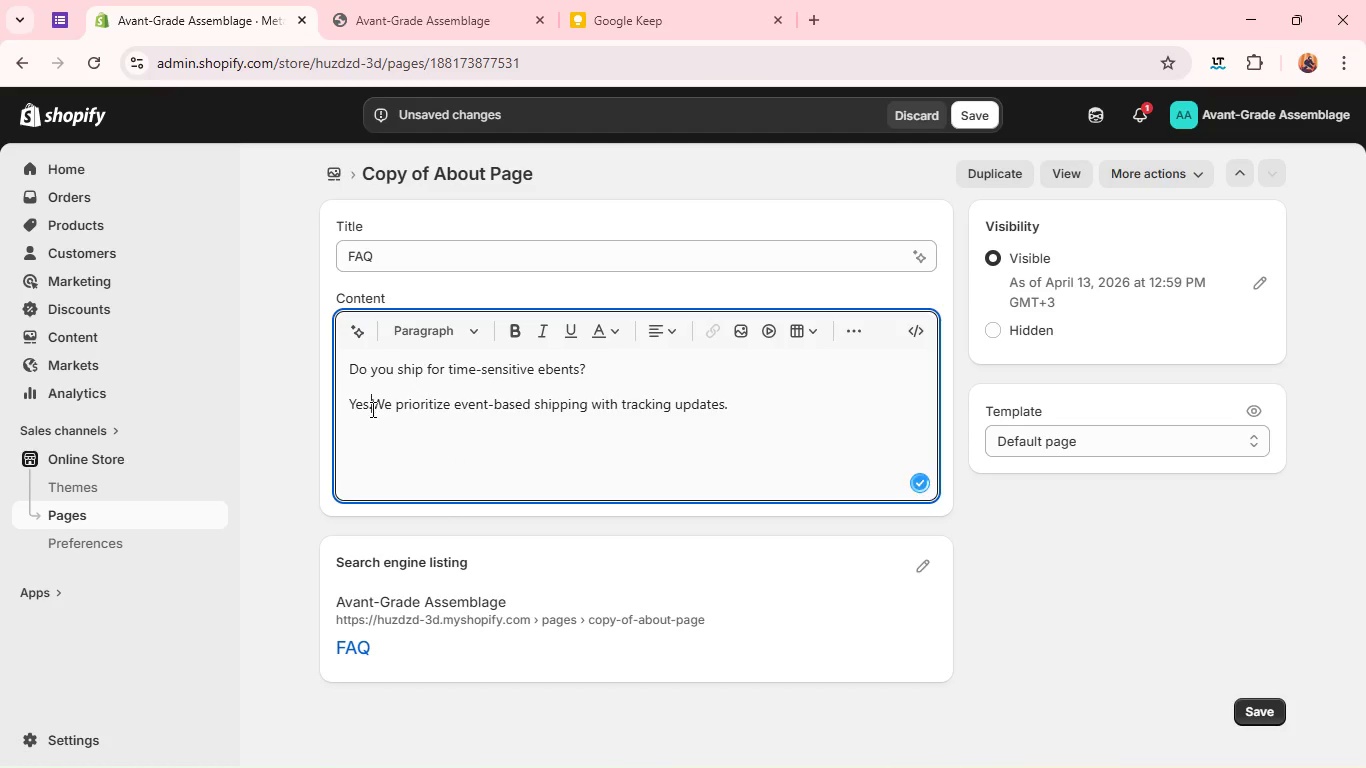 
key(Backspace)
 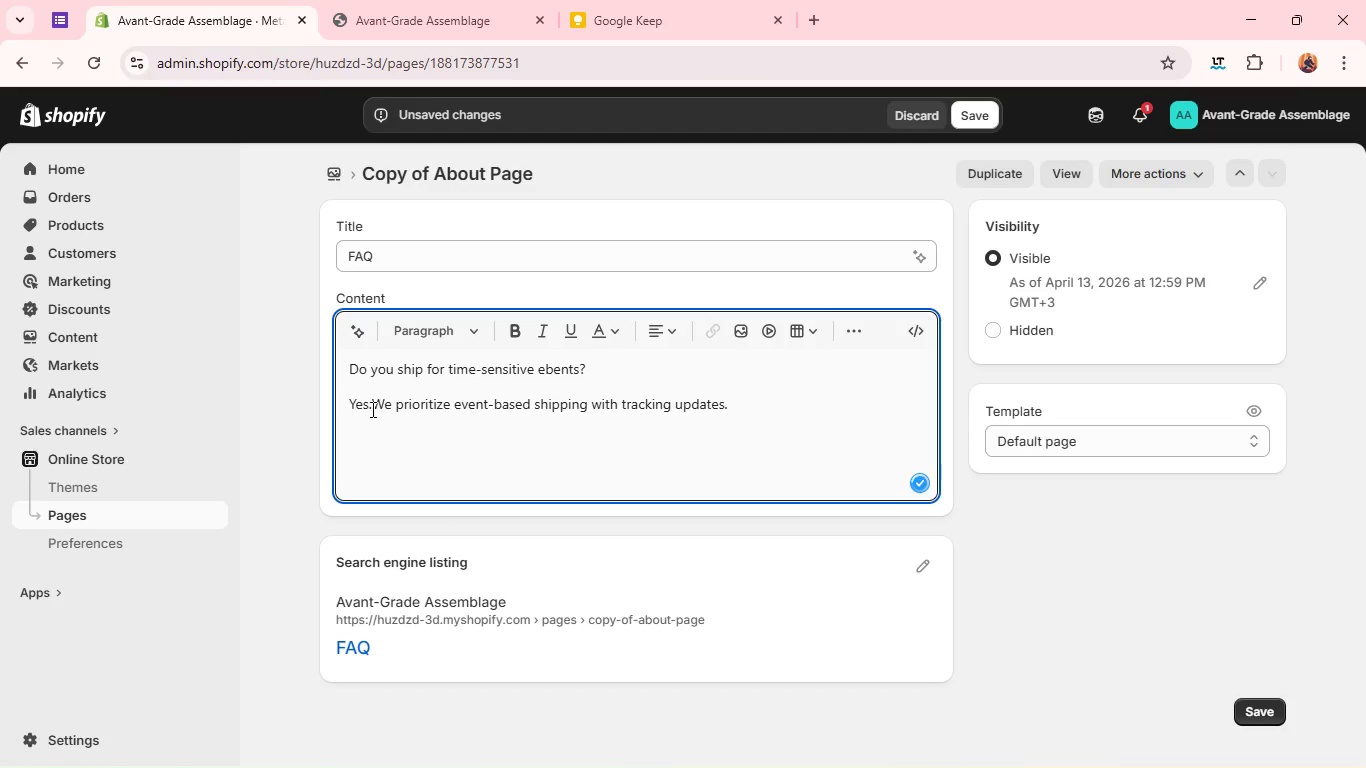 
key(Backspace)
 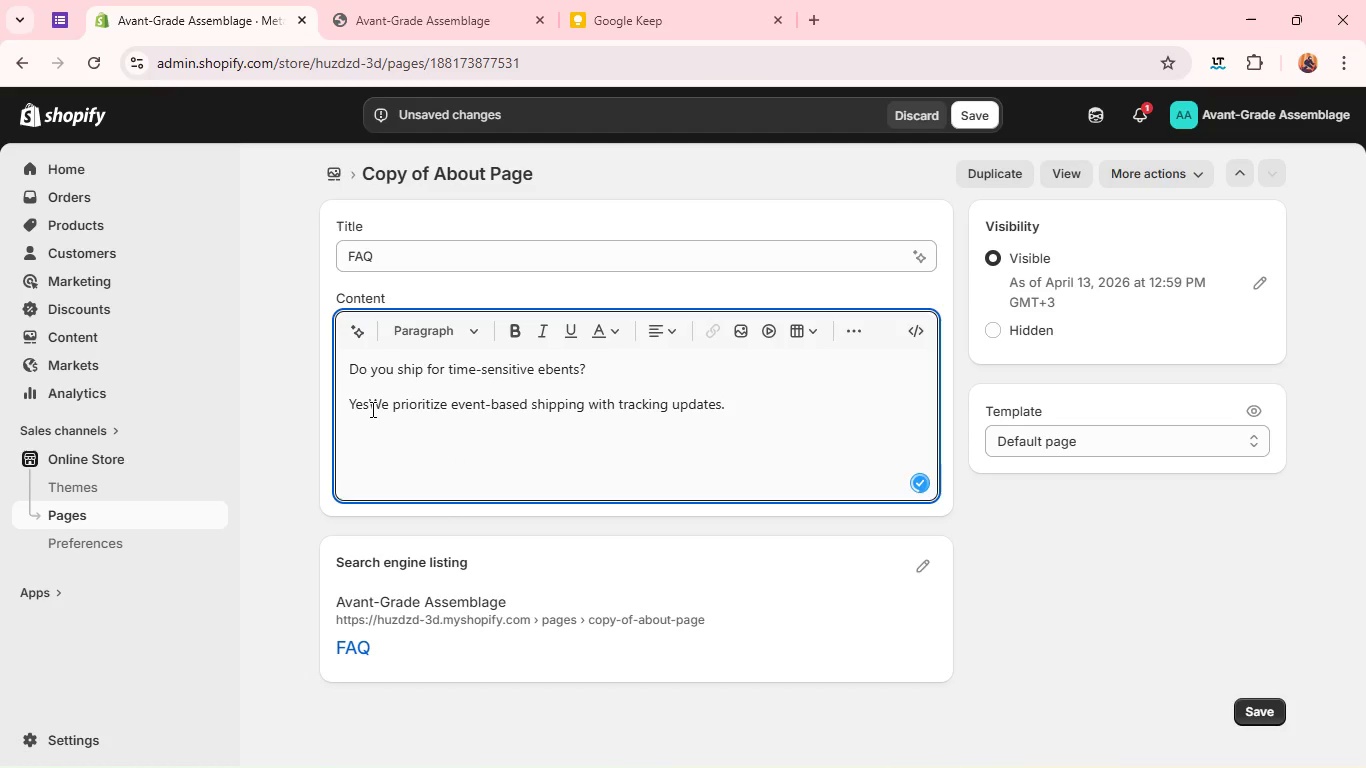 
key(Comma)
 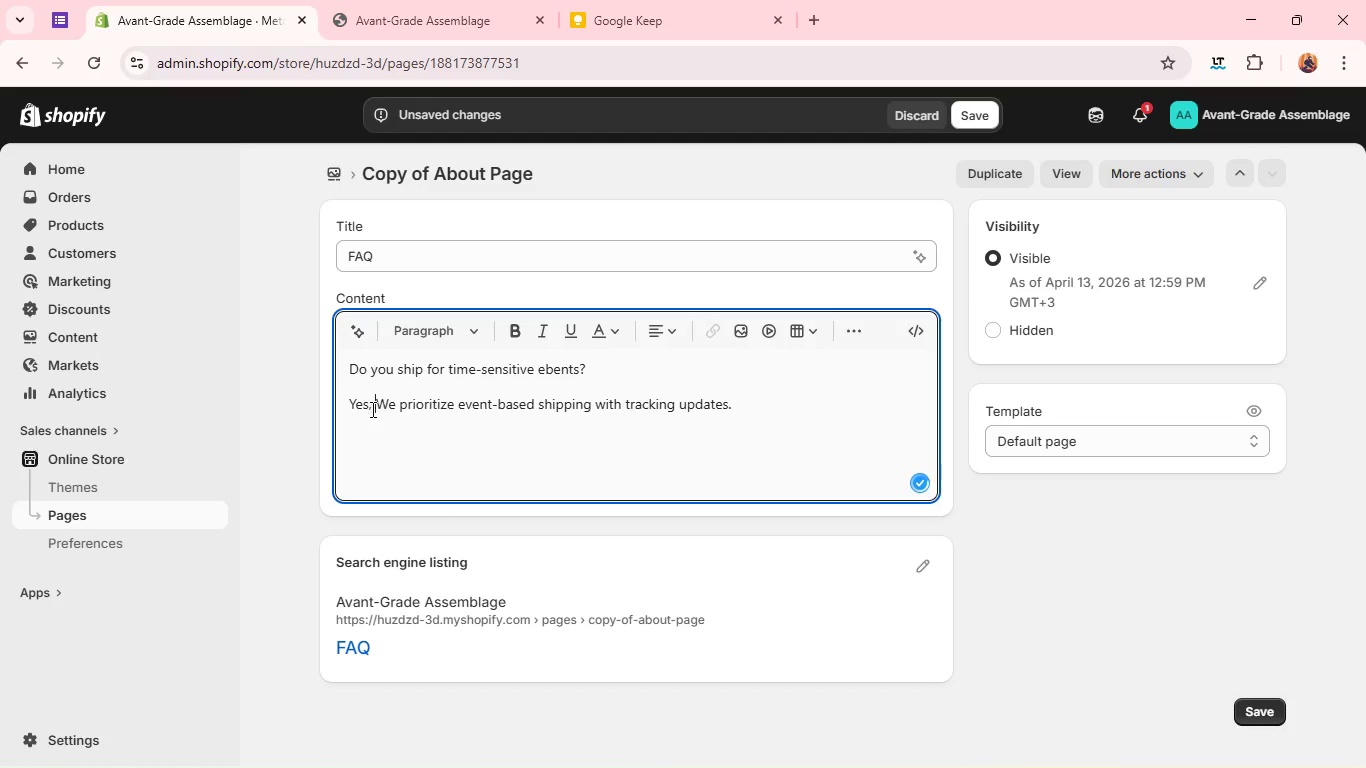 
key(Space)
 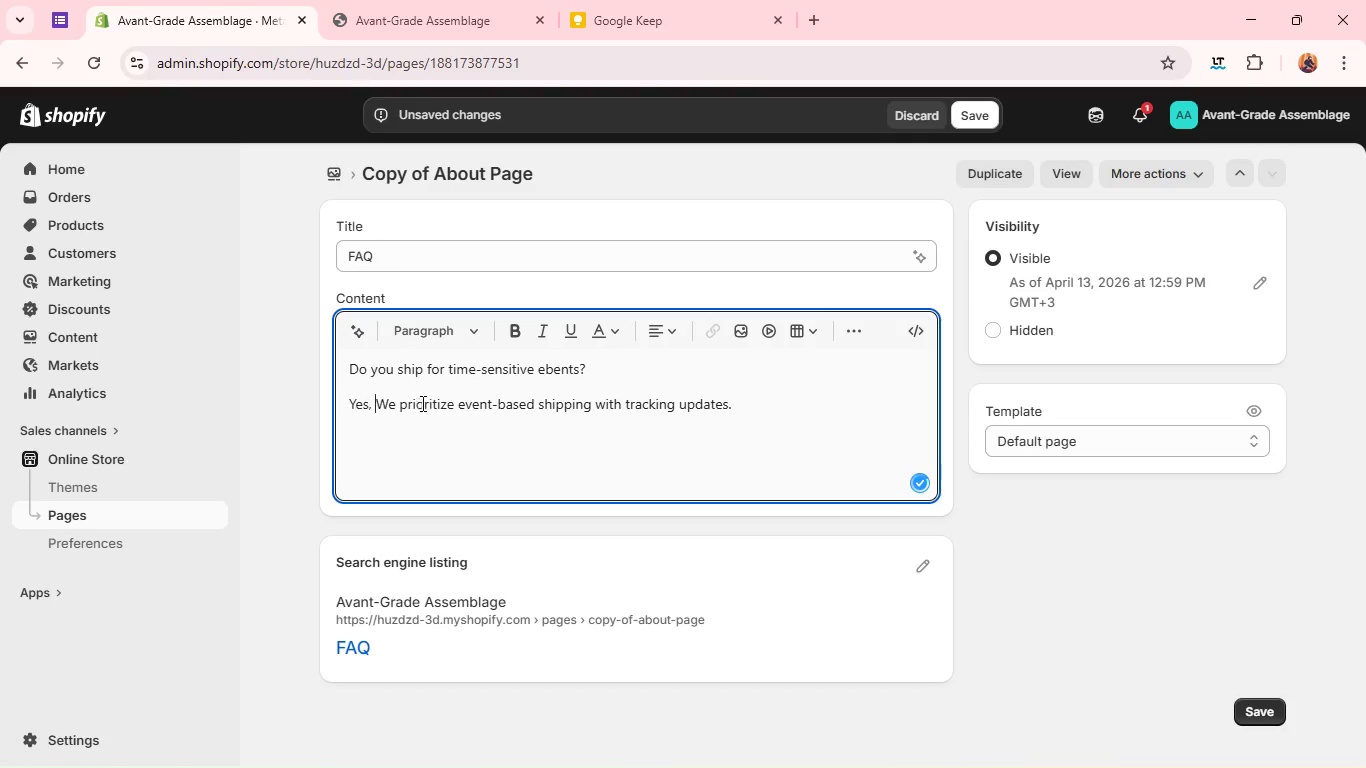 
left_click([424, 401])
 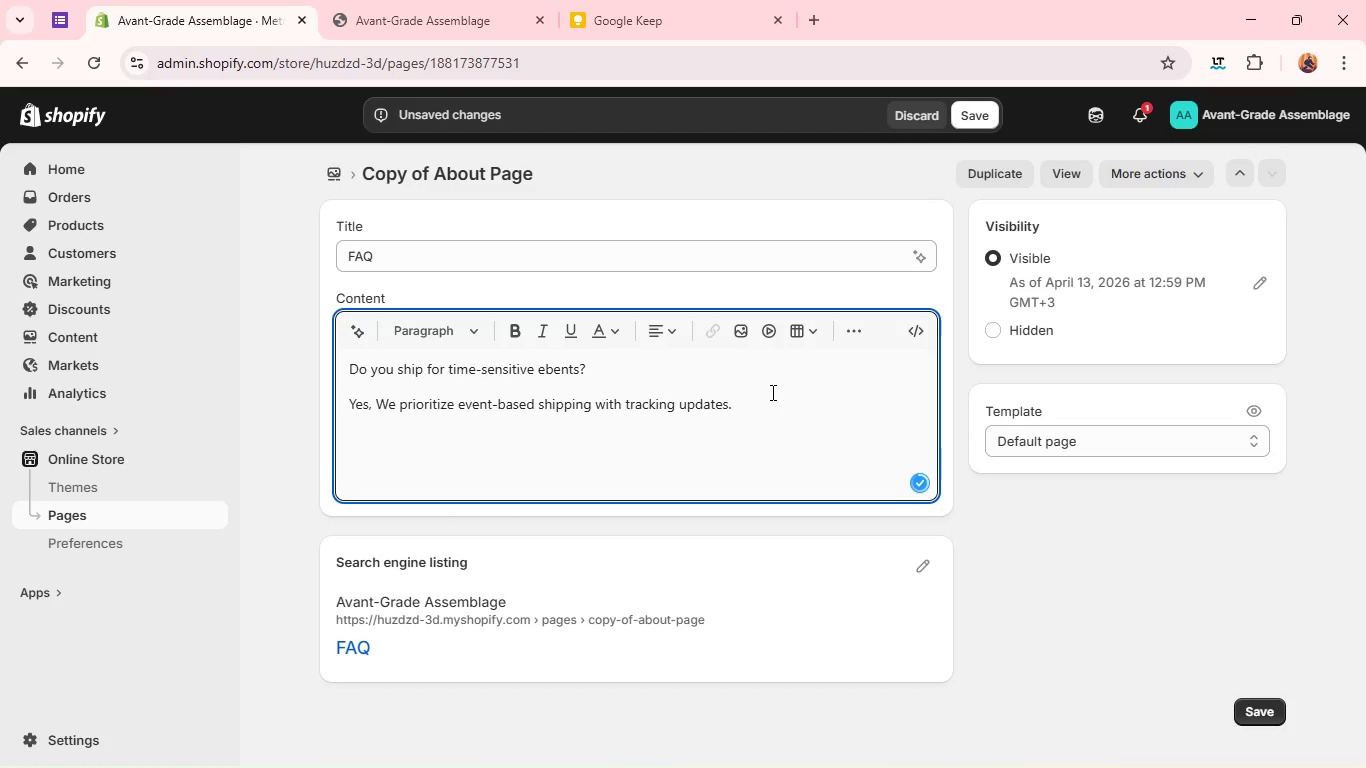 
left_click([771, 392])
 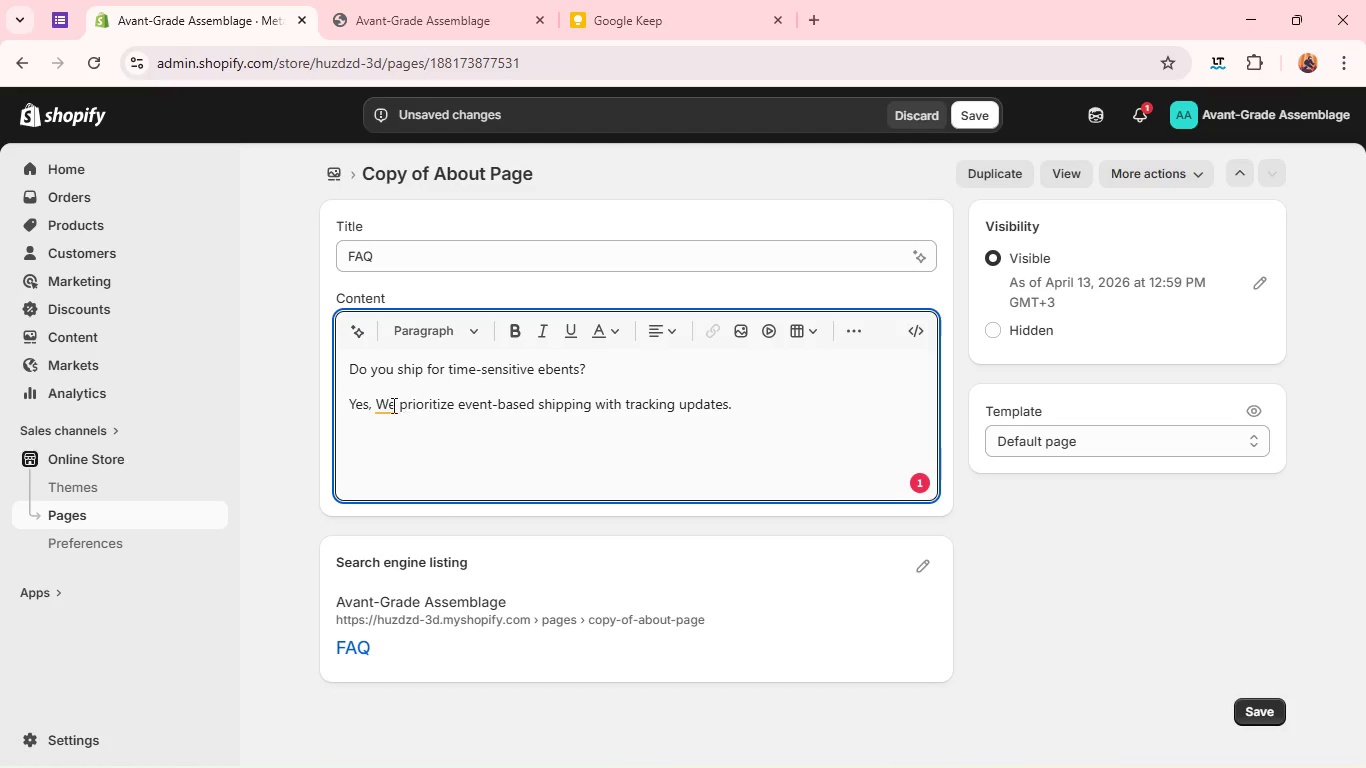 
left_click([386, 405])
 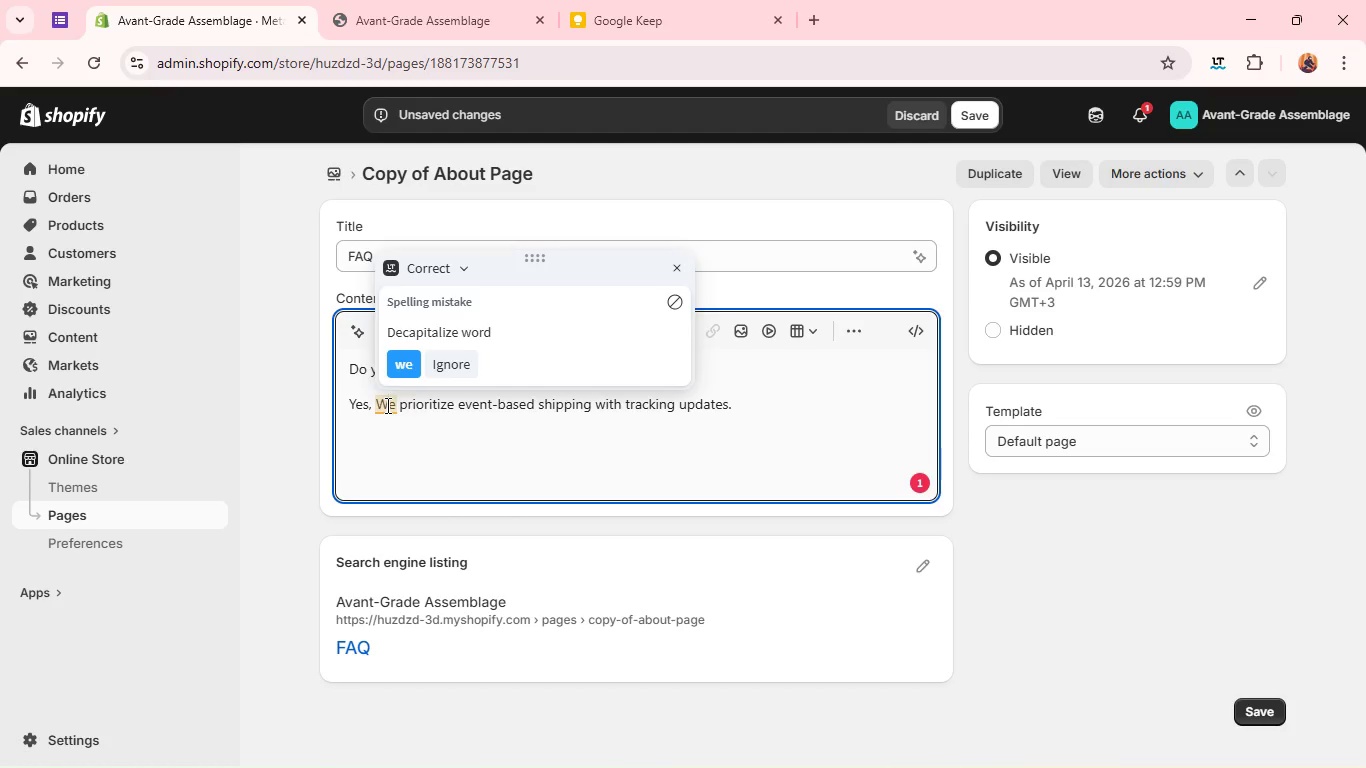 
key(Backspace)
 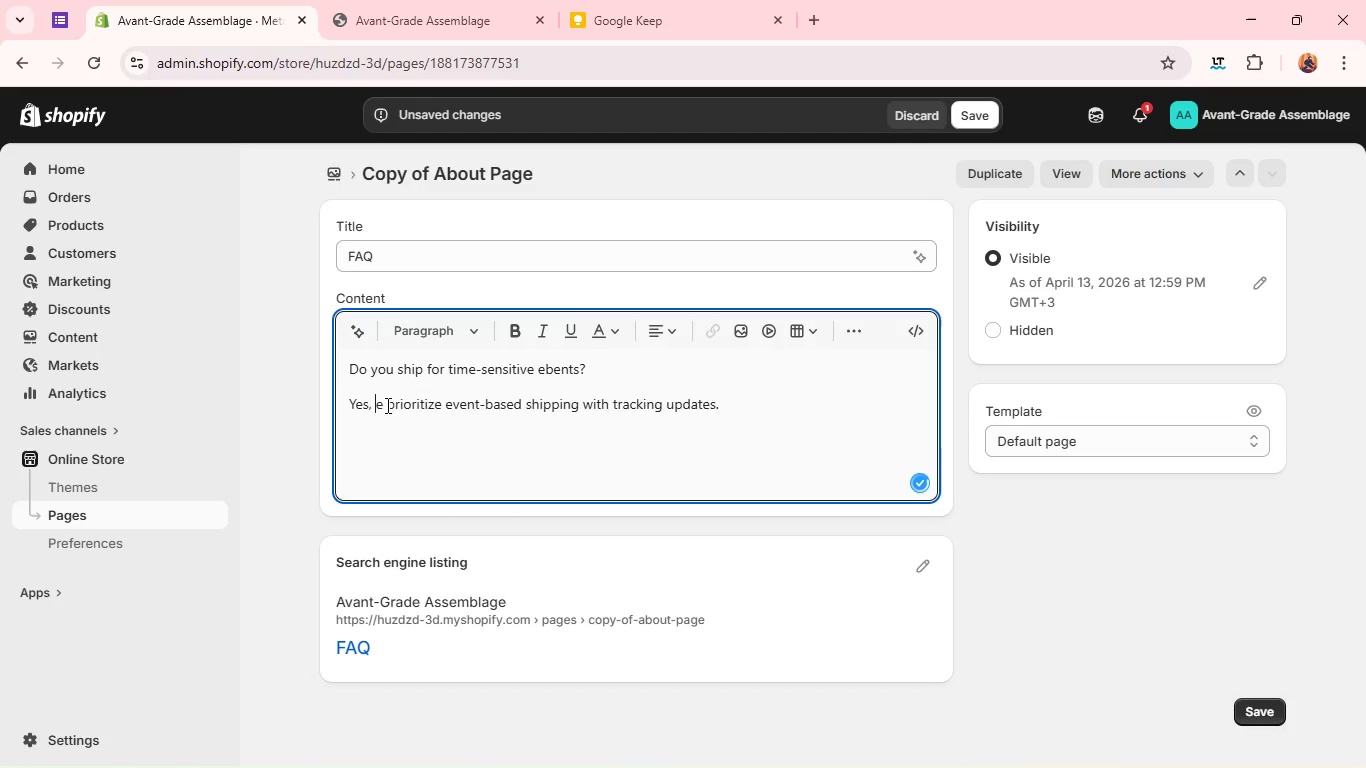 
key(W)
 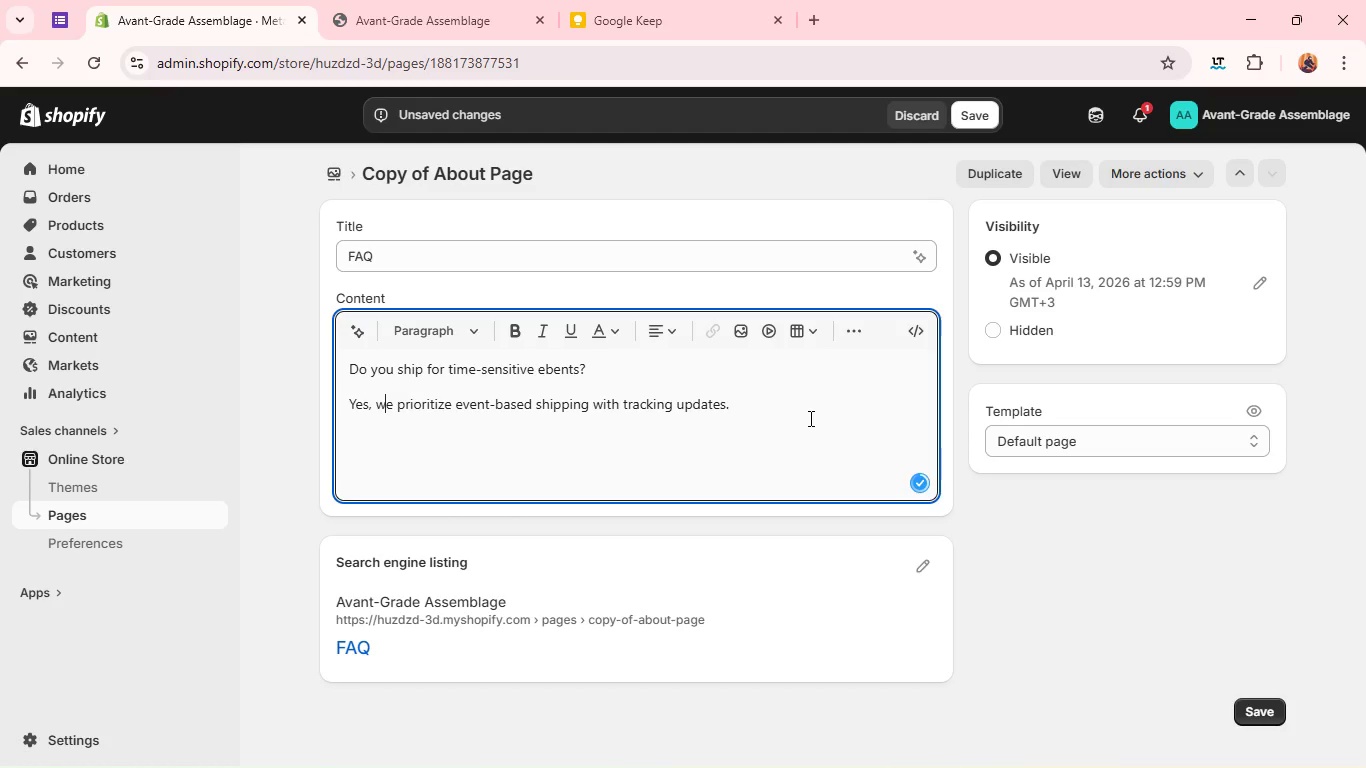 
left_click([808, 417])
 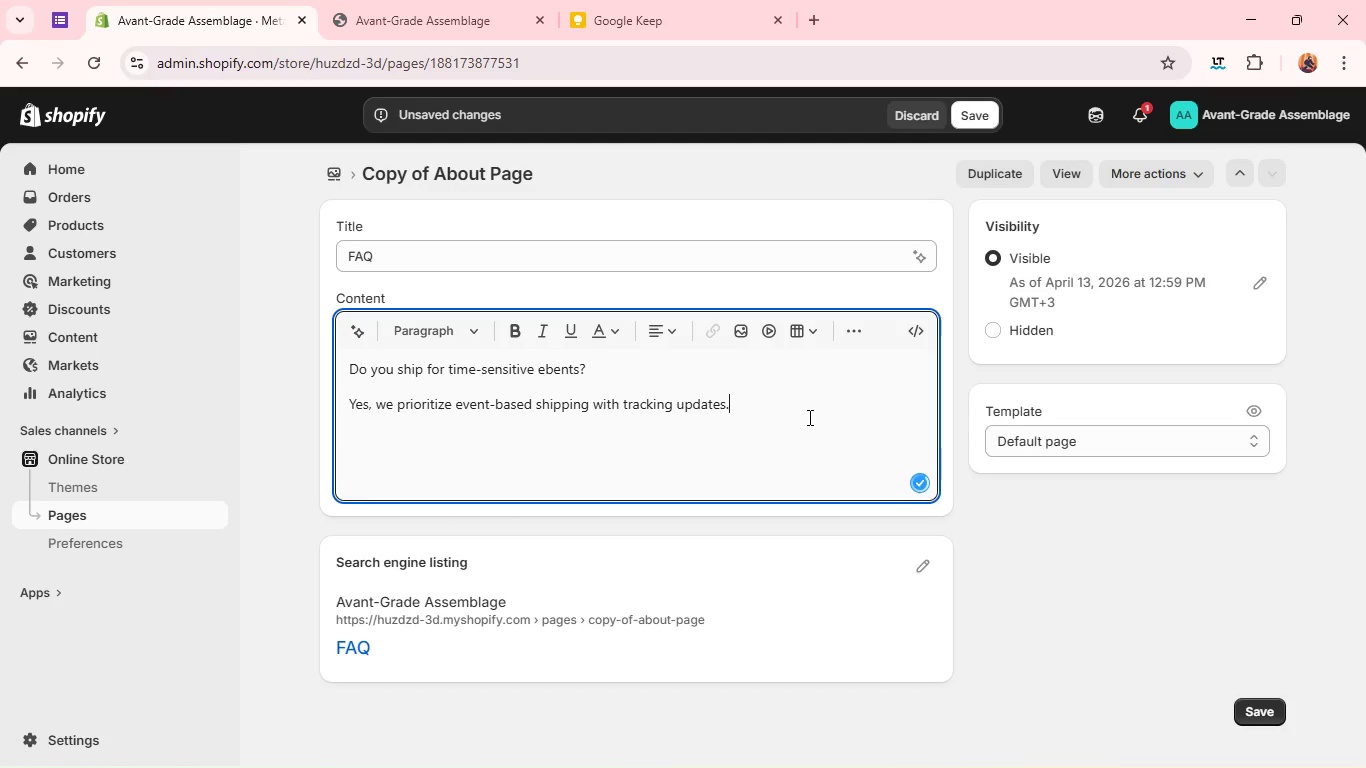 
key(Enter)
 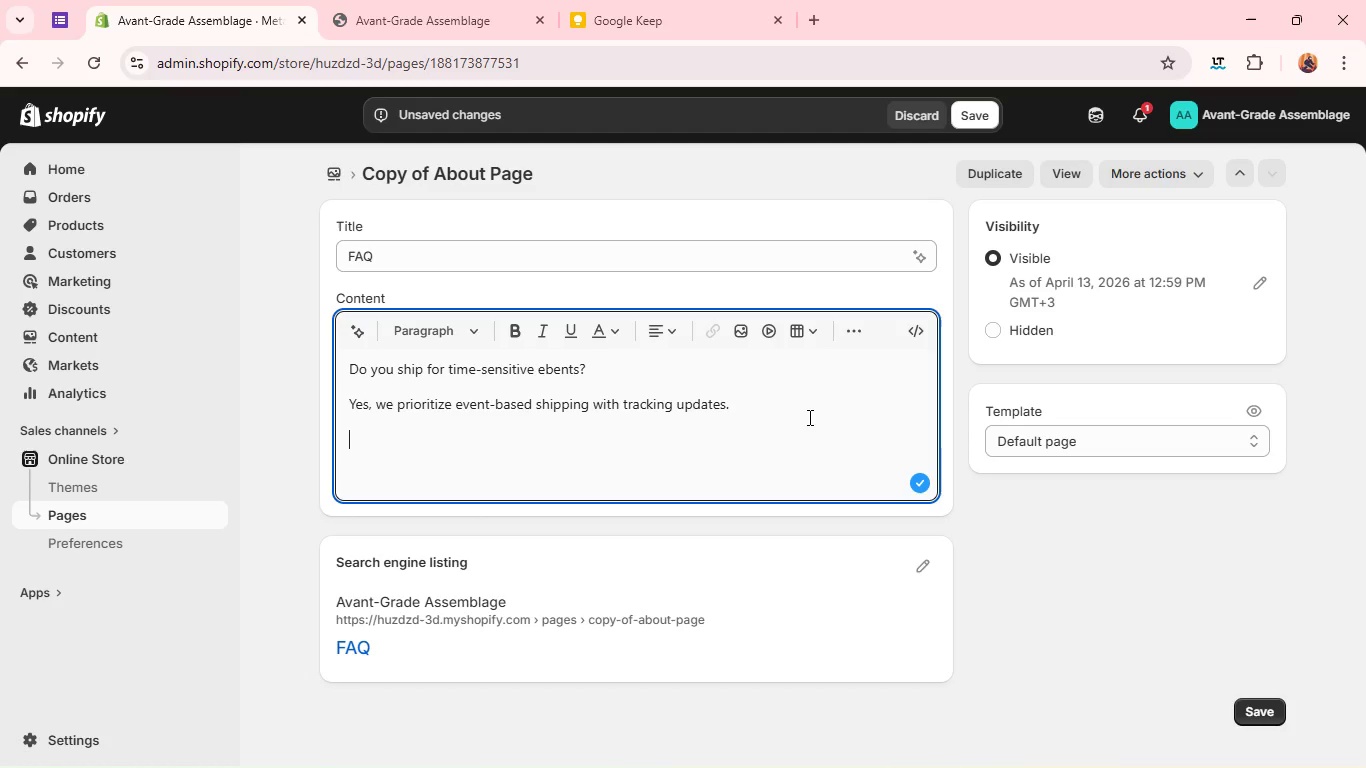 
wait(10.17)
 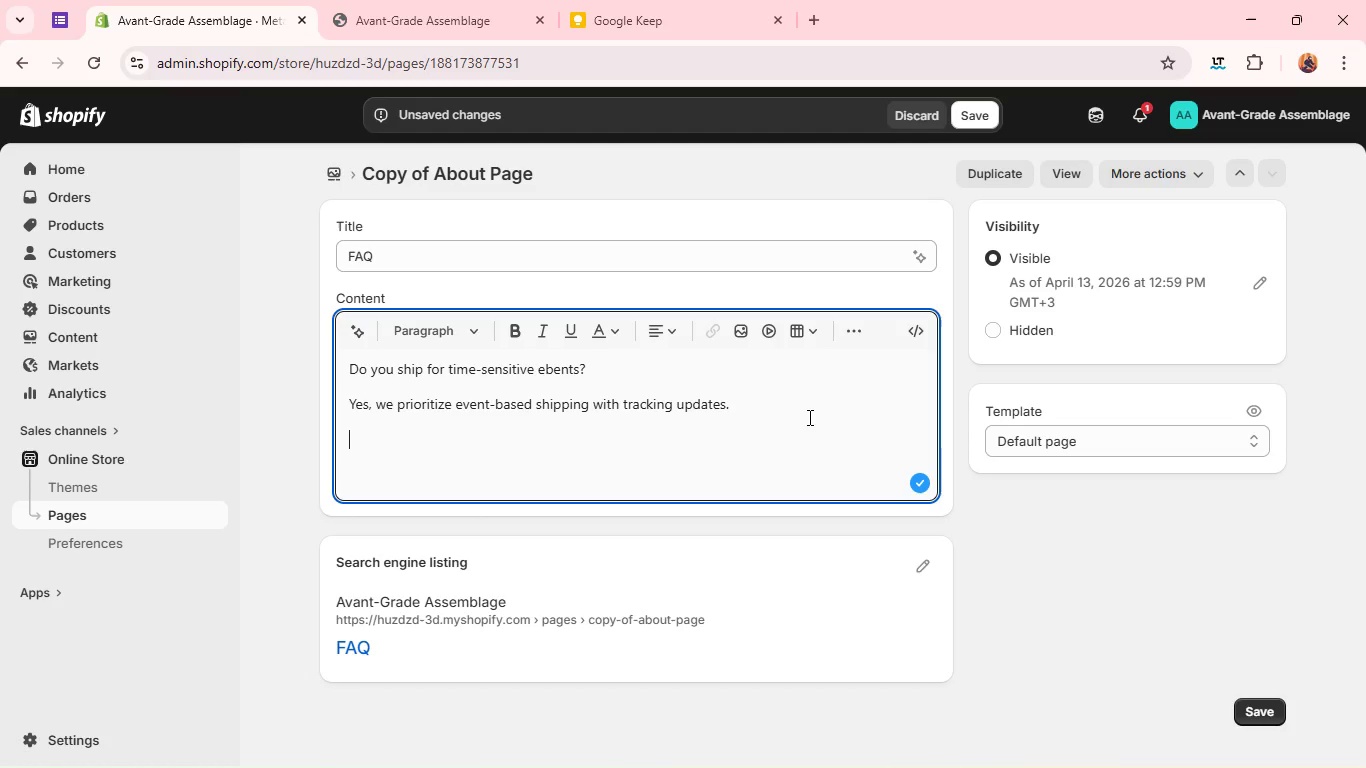 
left_click([362, 406])
 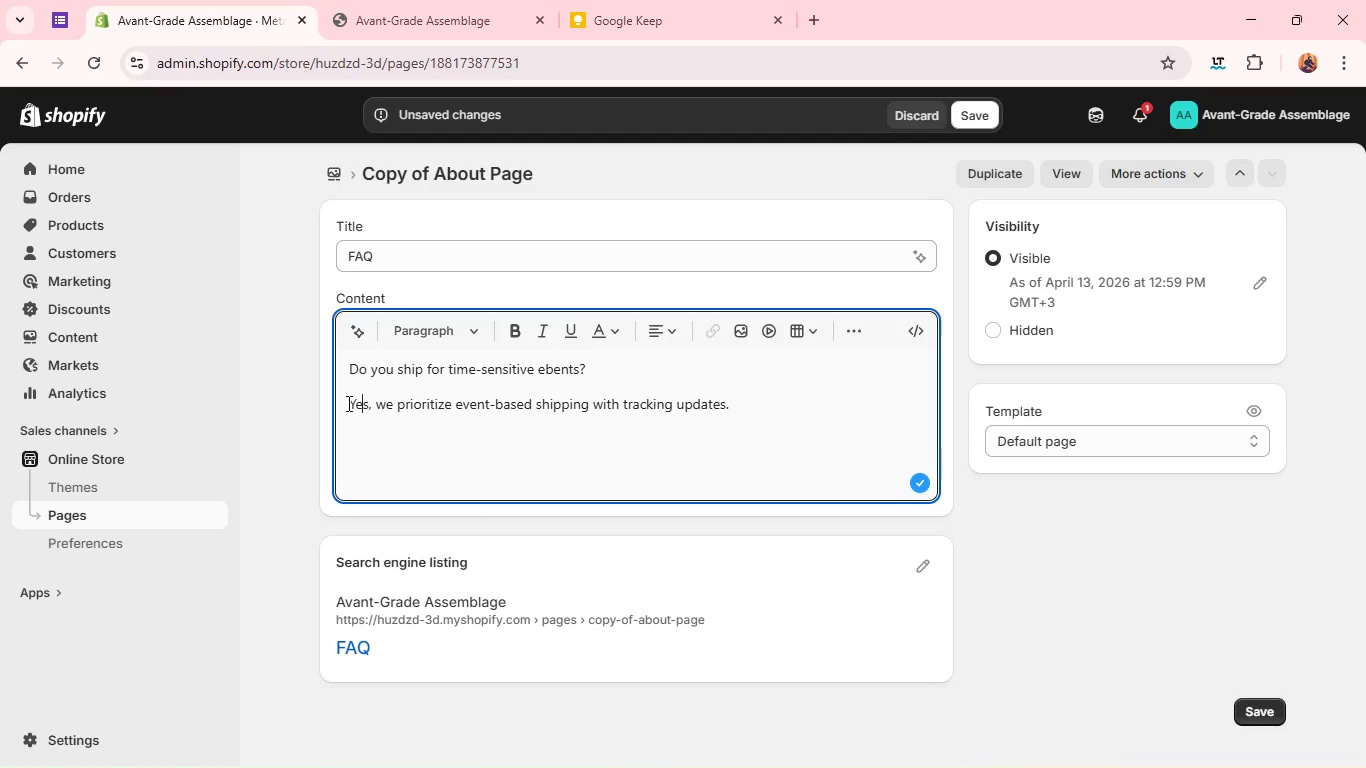 
left_click([347, 403])
 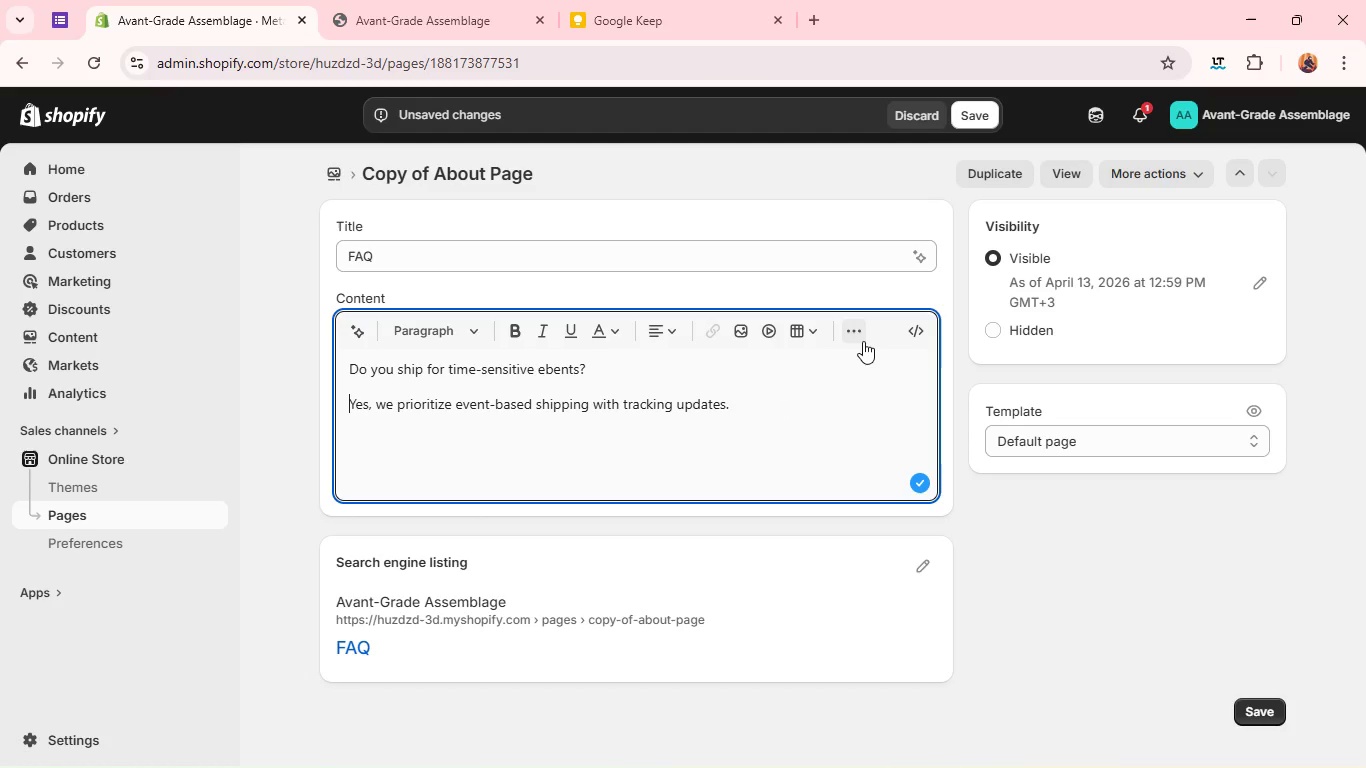 
left_click([864, 341])
 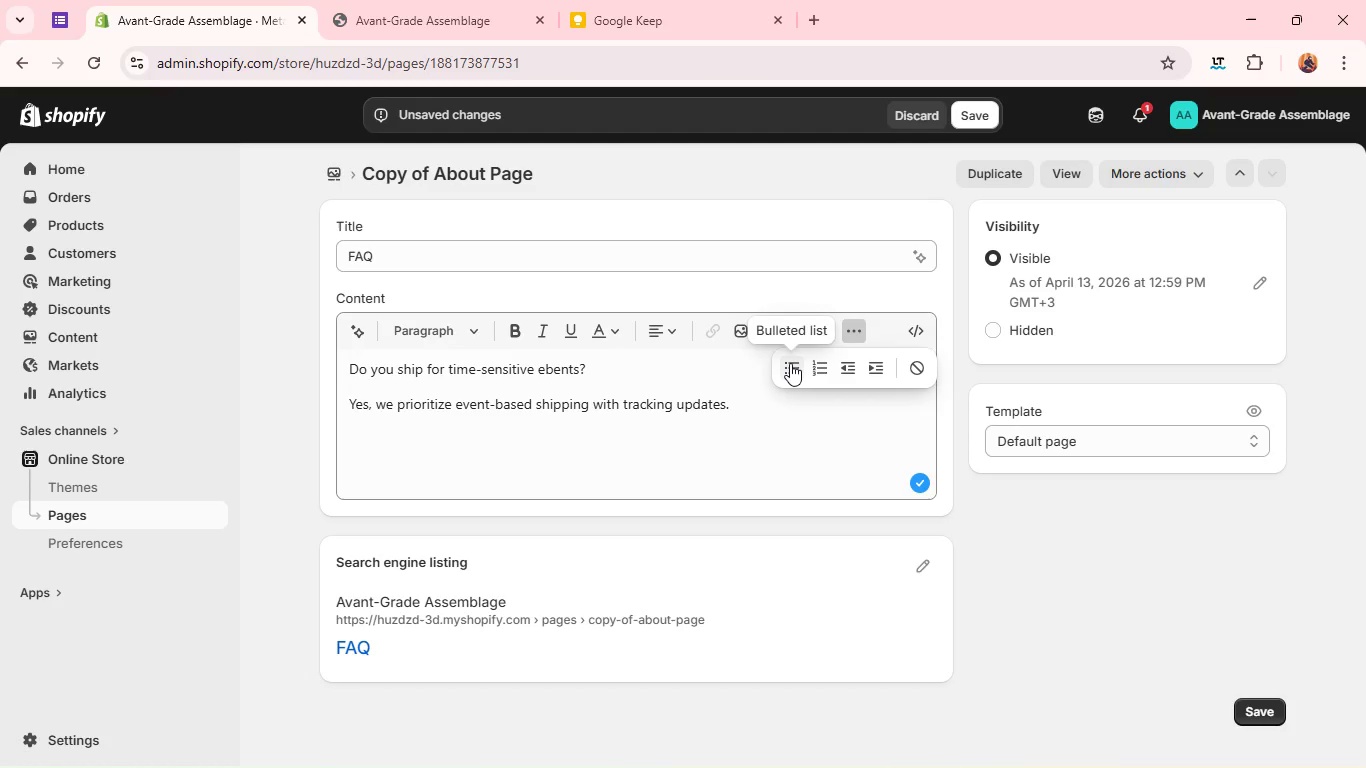 
left_click([790, 363])
 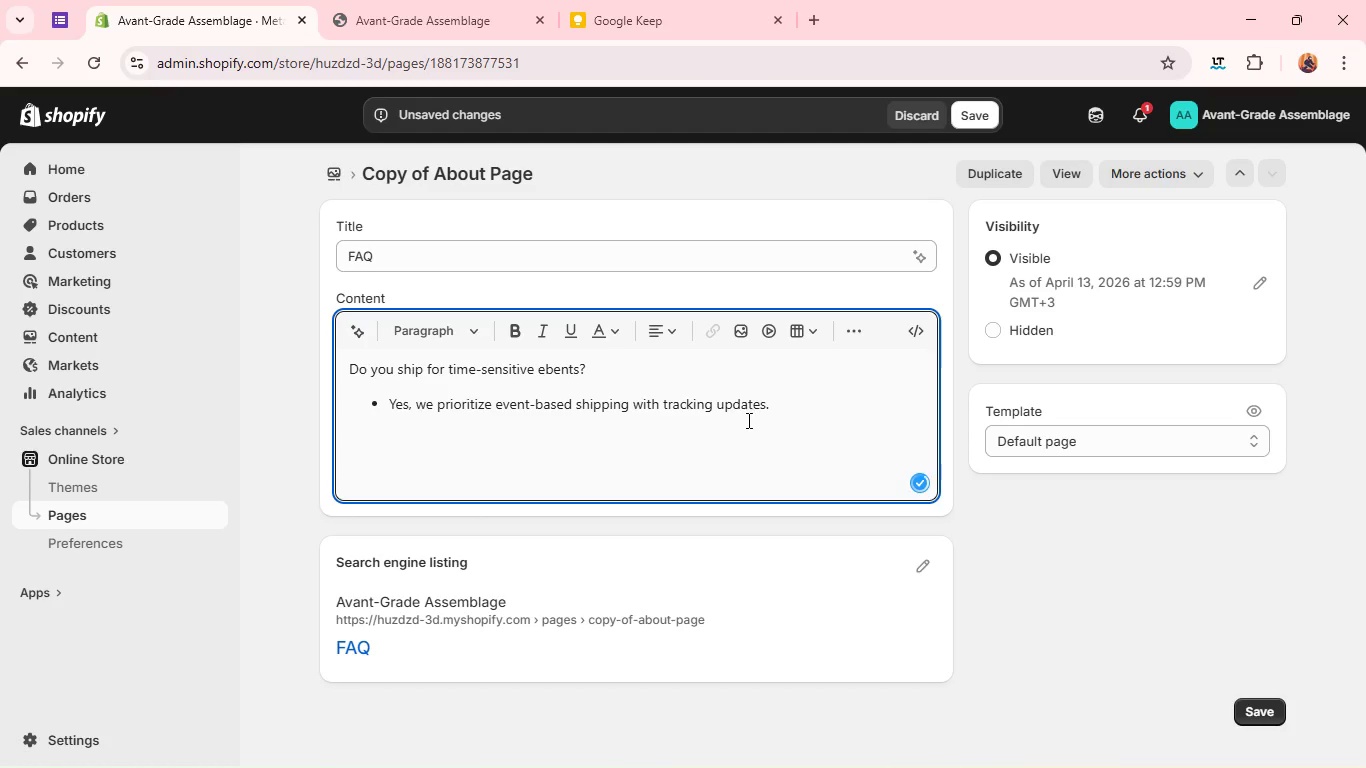 
left_click([747, 420])
 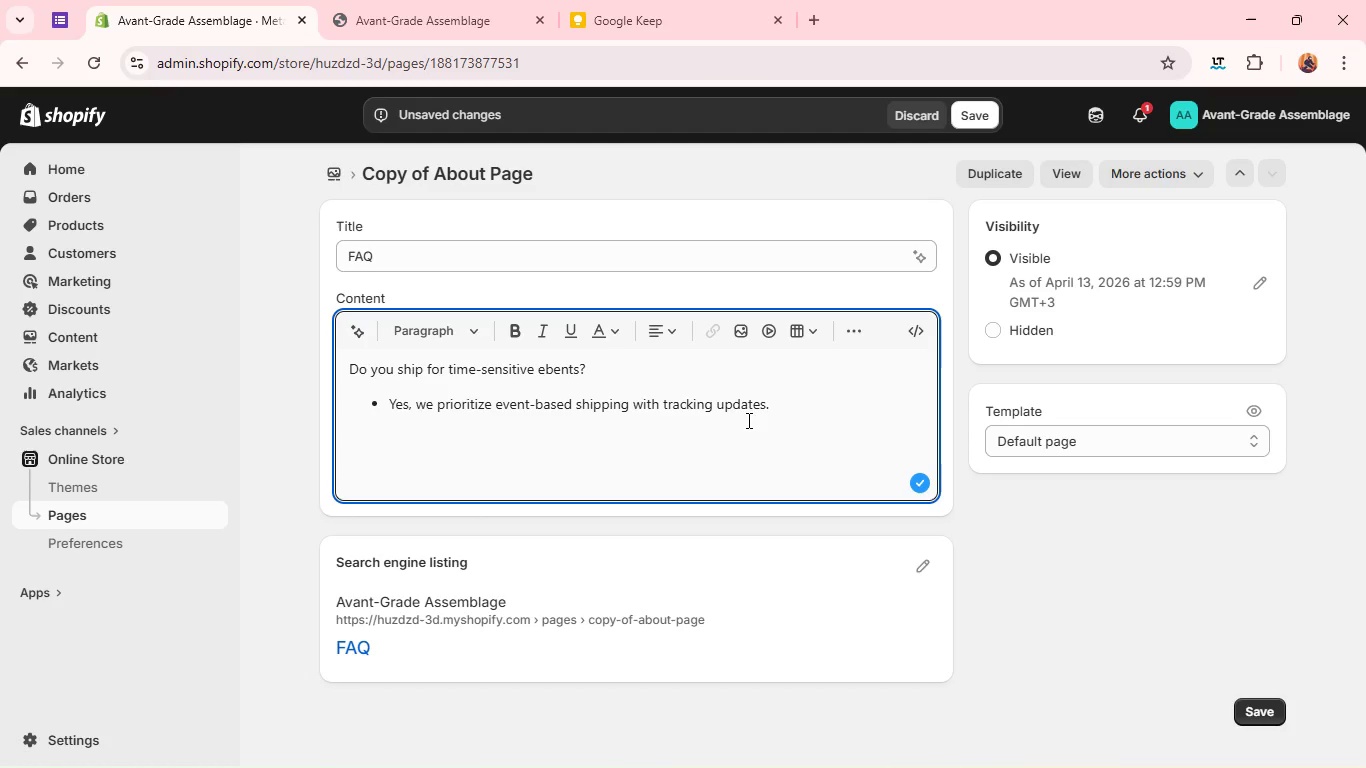 
type(Are products suitable for professional chefs?)
 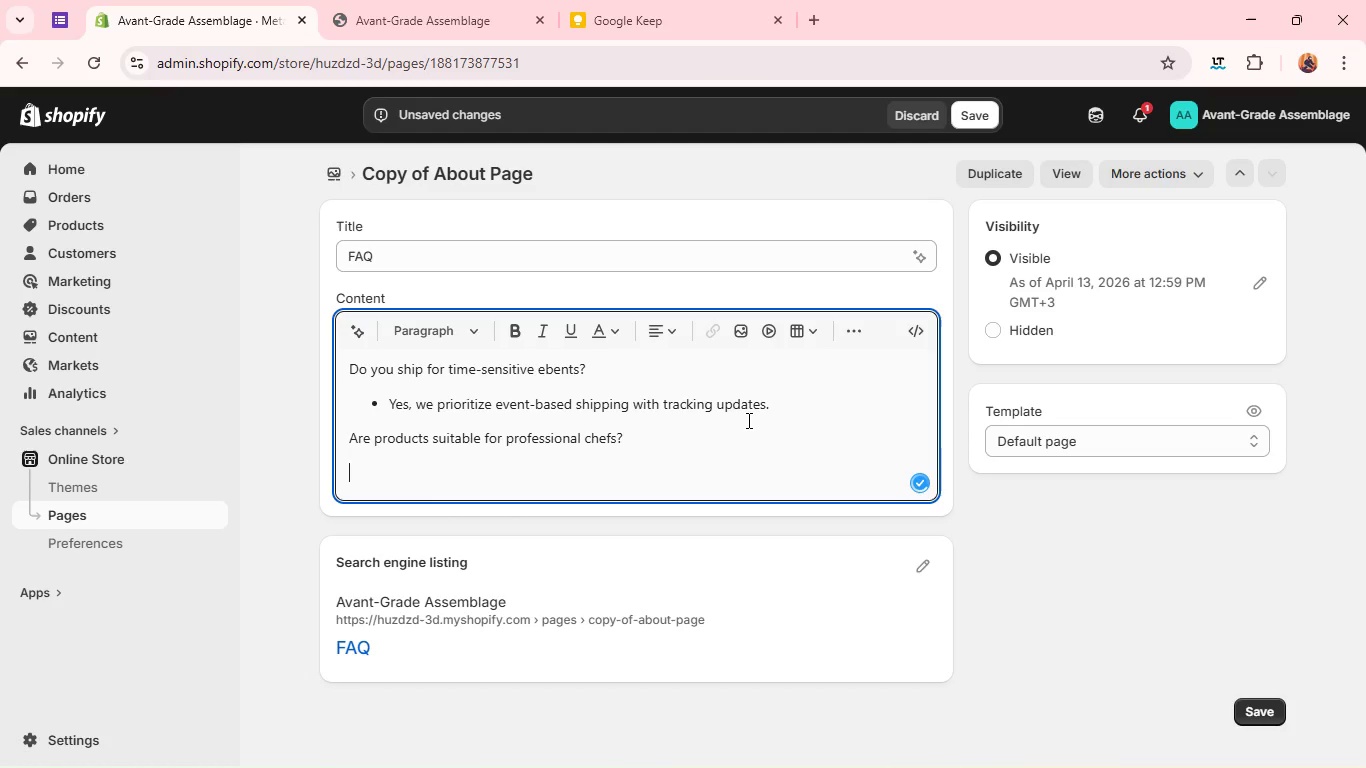 
 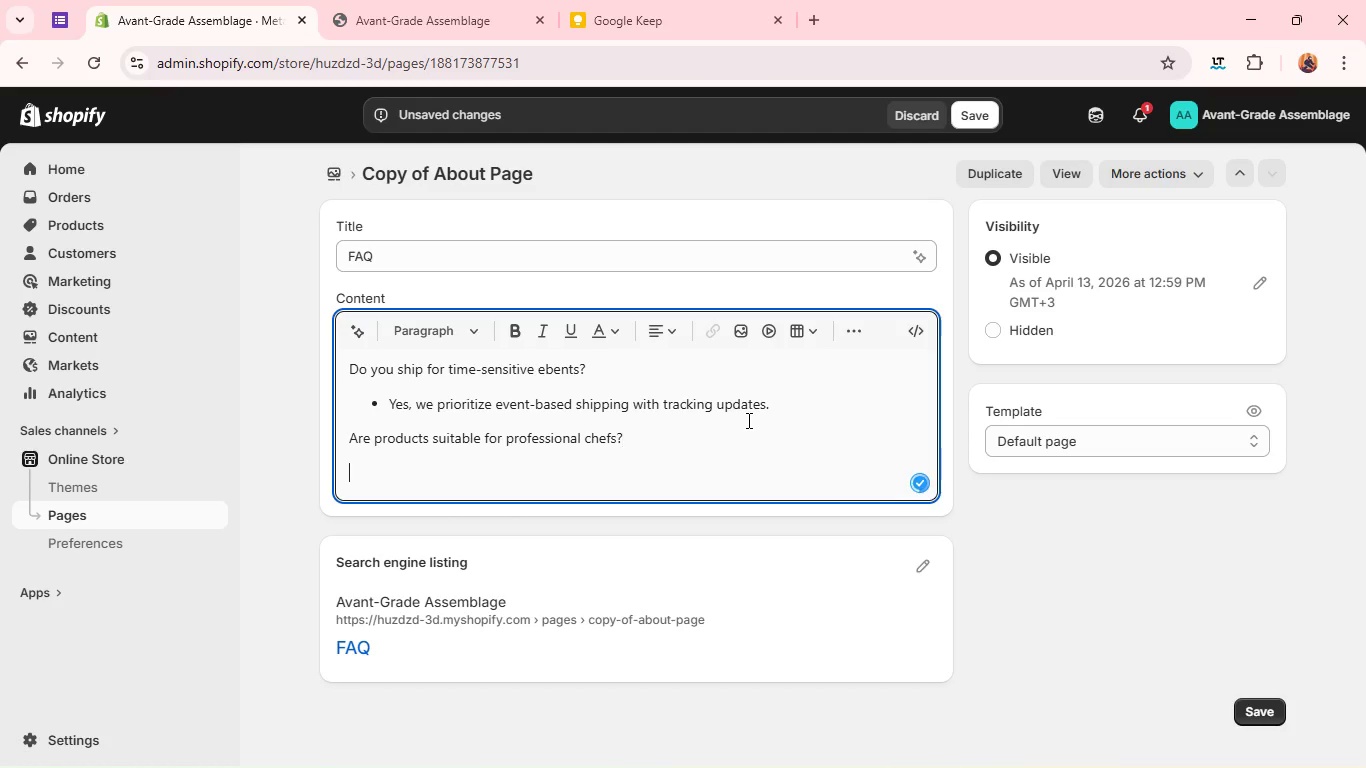 
key(Enter)
 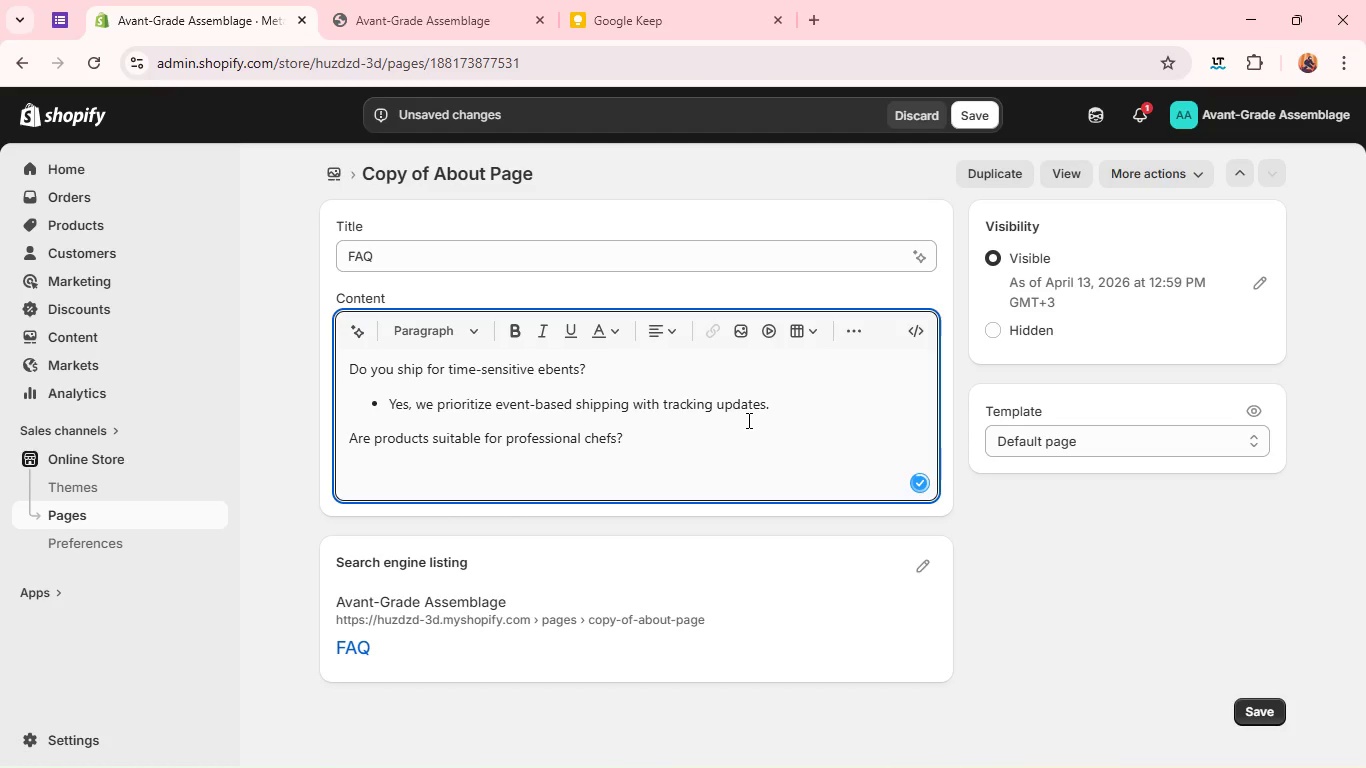 
type(All tools are tasted for commer)
 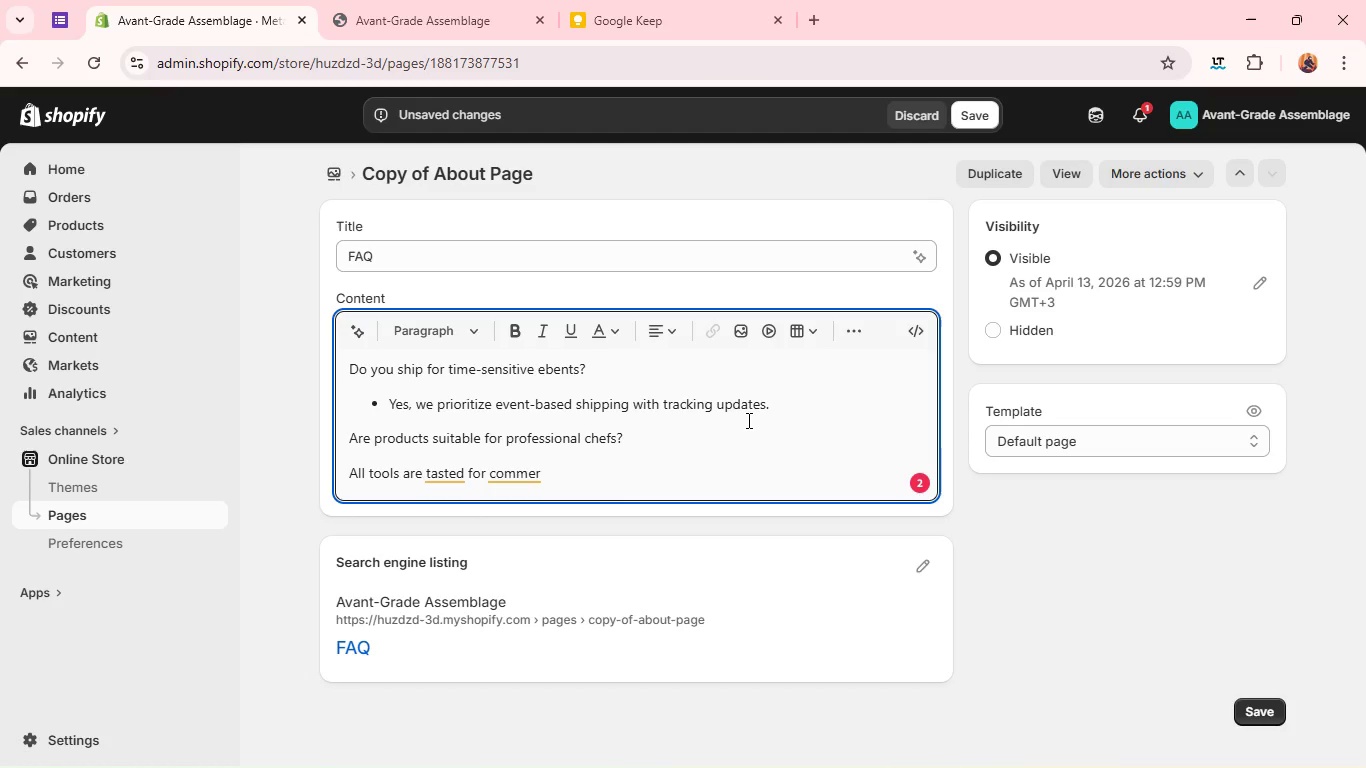 
key(Backspace)
type(rcial culinary eni)
 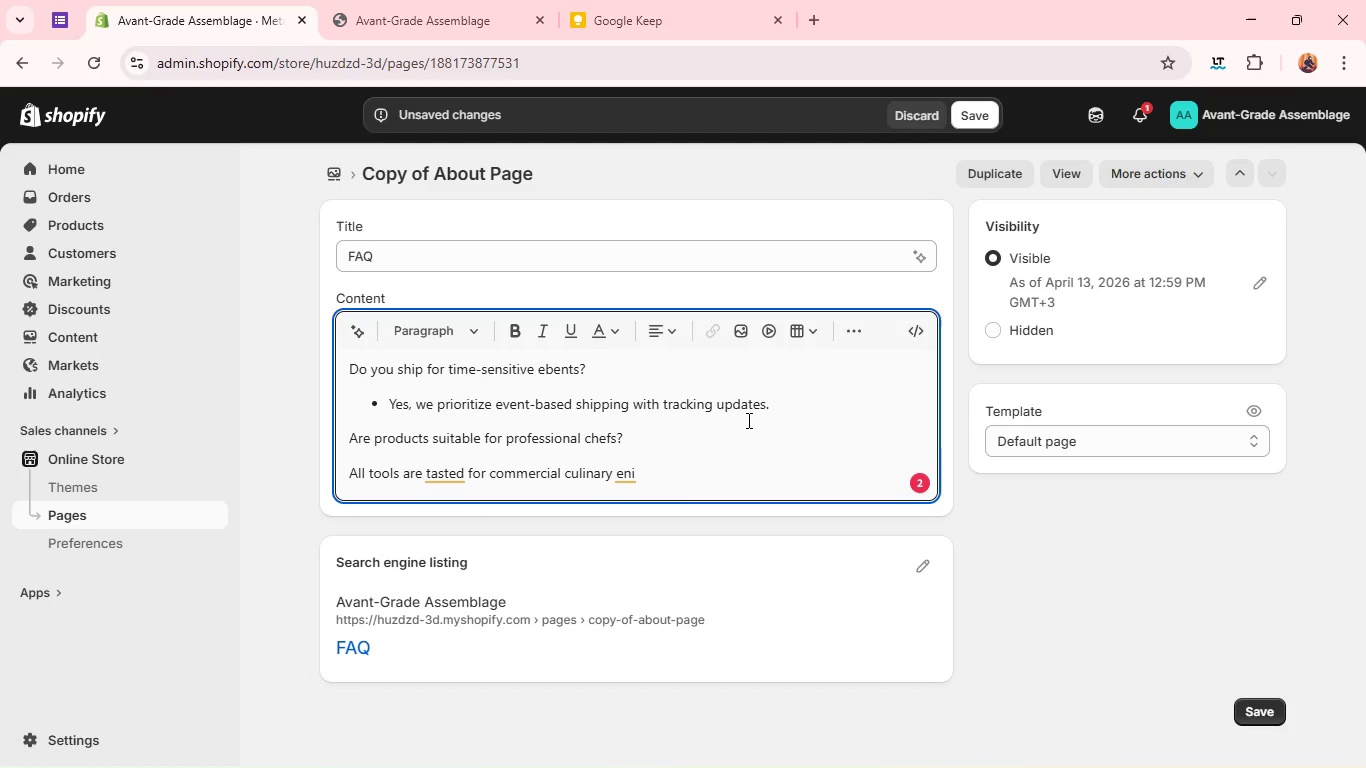 
type(v)
key(Backspace)
key(Backspace)
type(vironments. )
 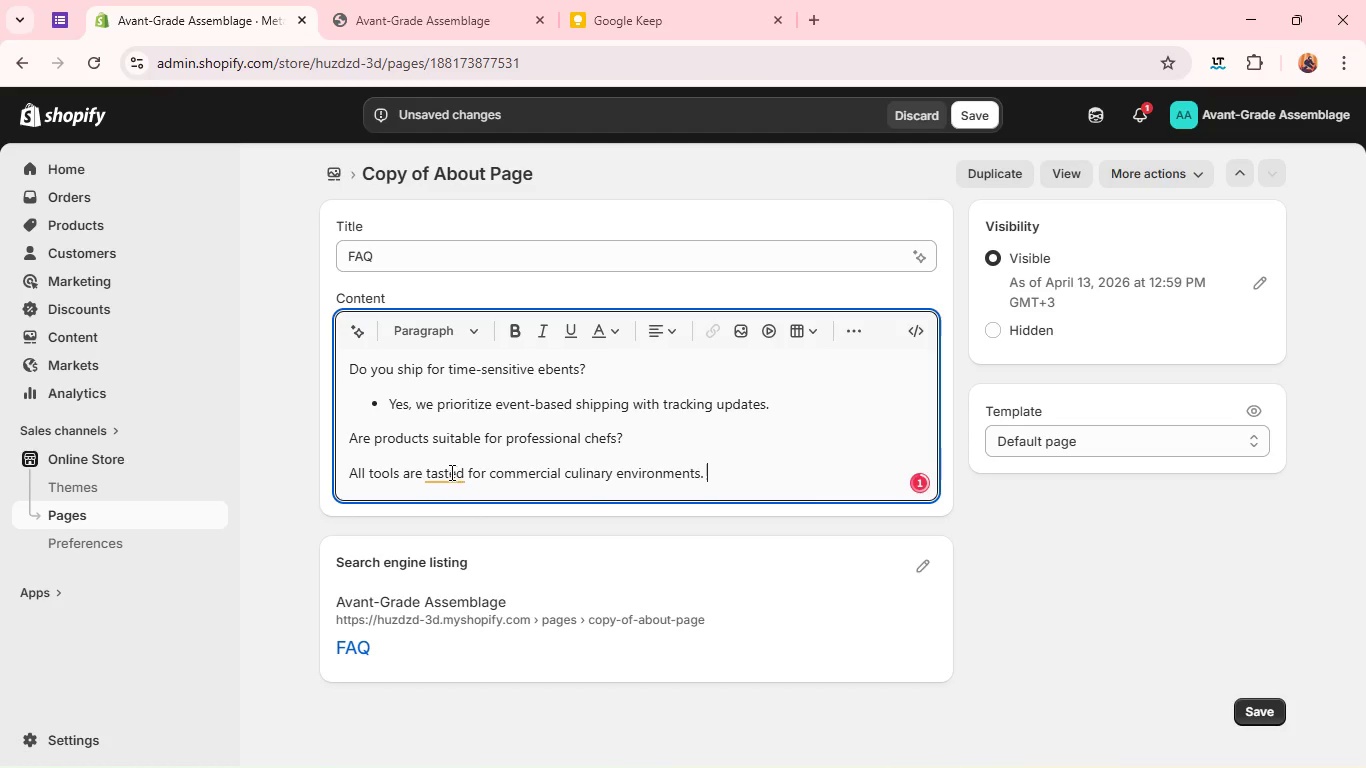 
left_click([450, 471])
 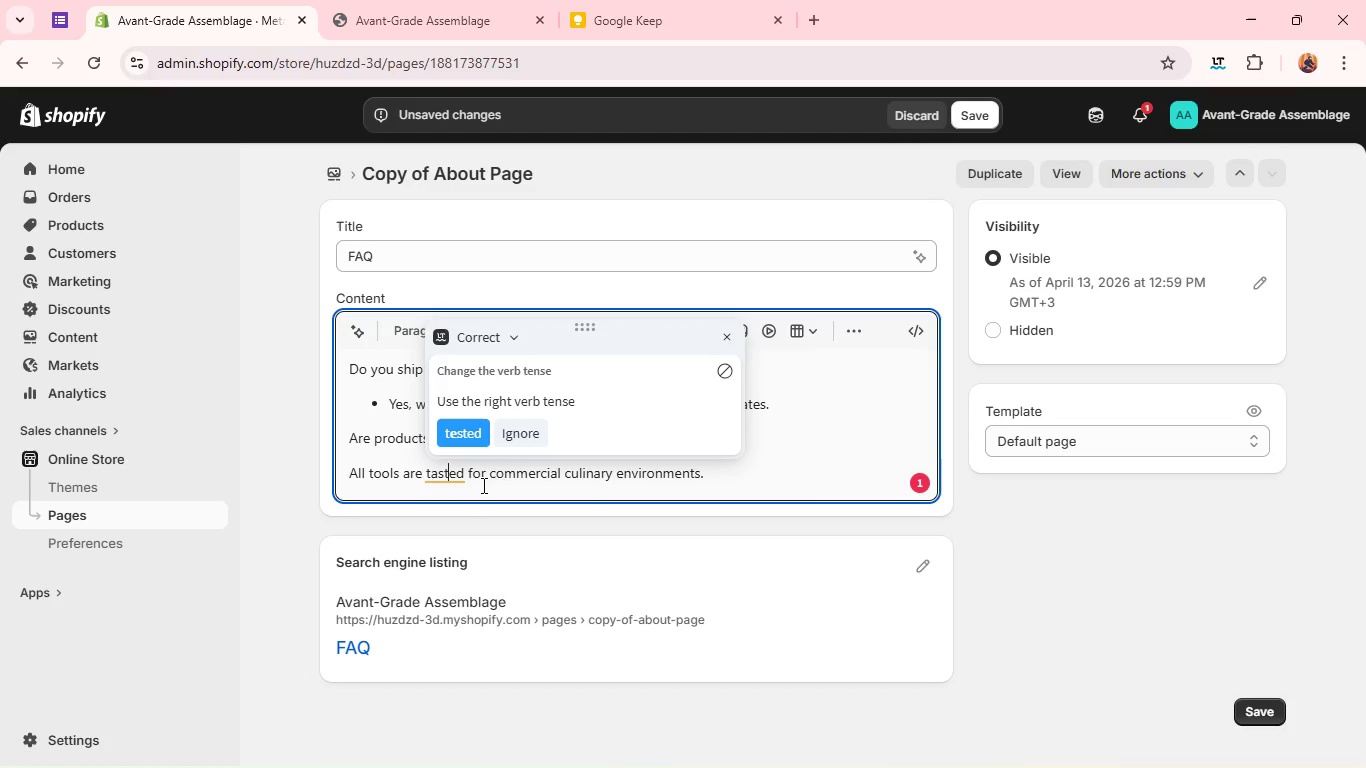 
left_click([451, 439])
 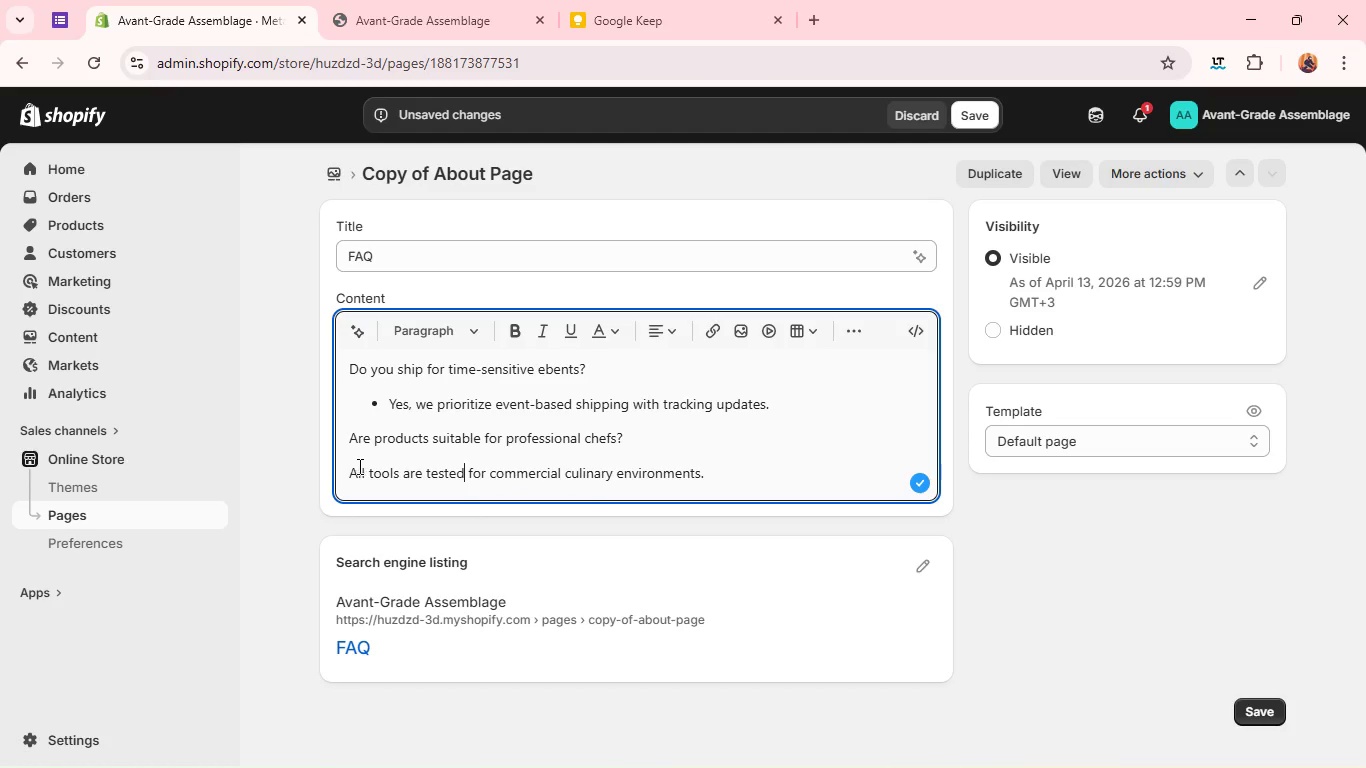 
left_click([350, 468])
 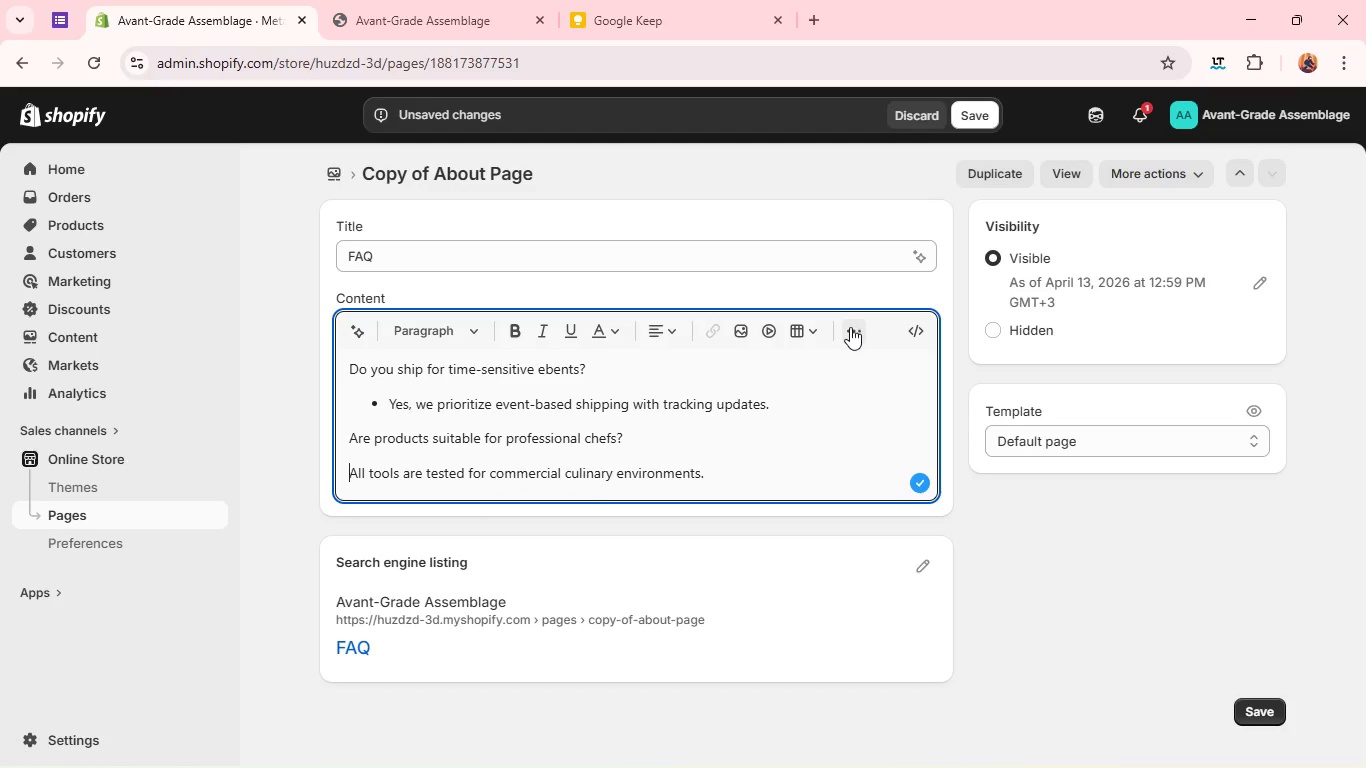 
left_click([850, 327])
 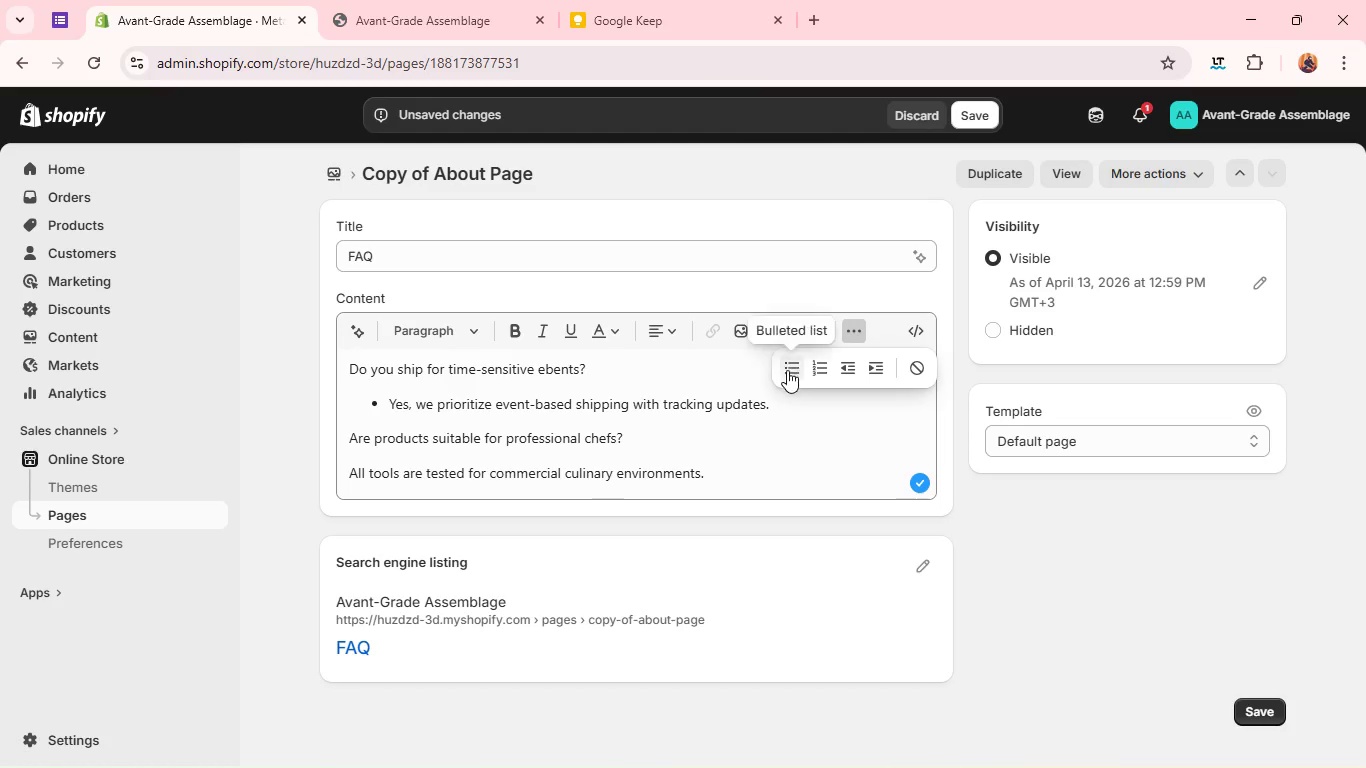 
left_click([787, 370])
 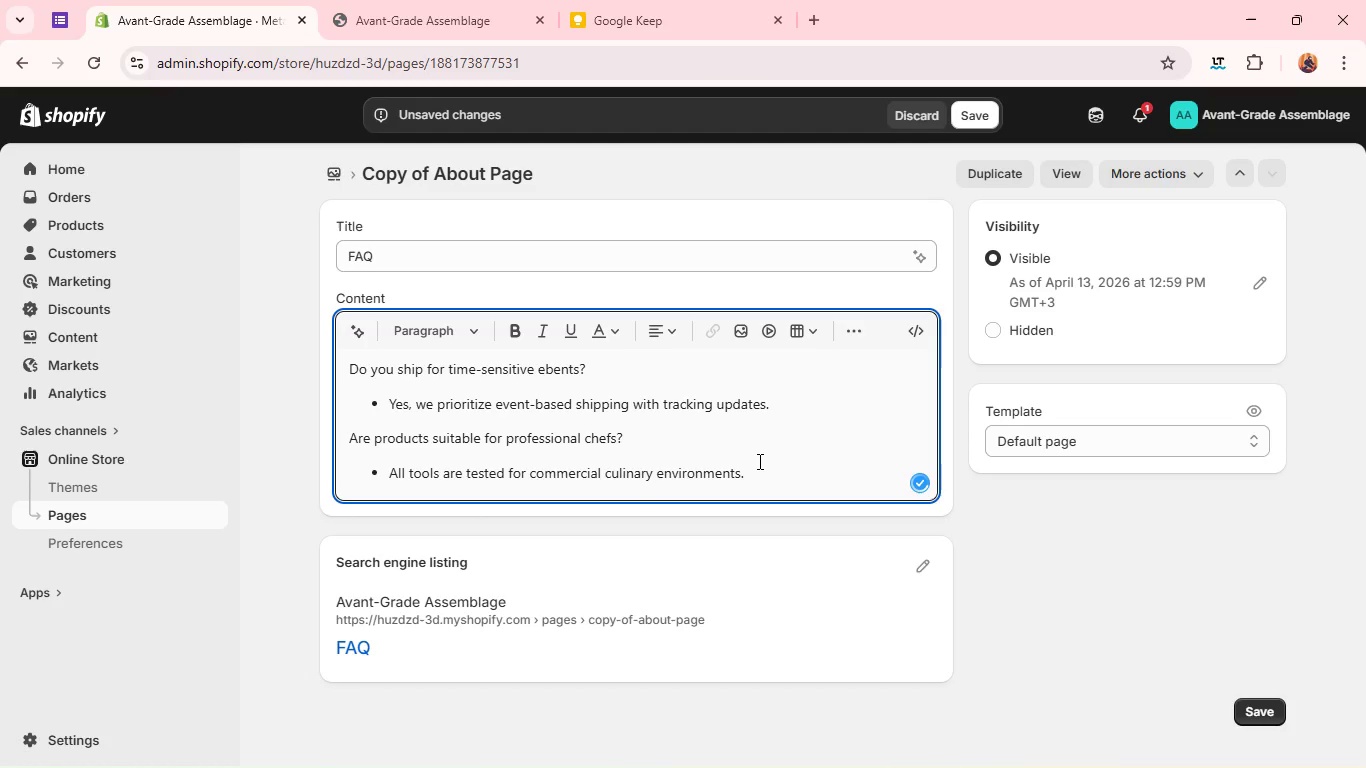 
left_click([758, 461])
 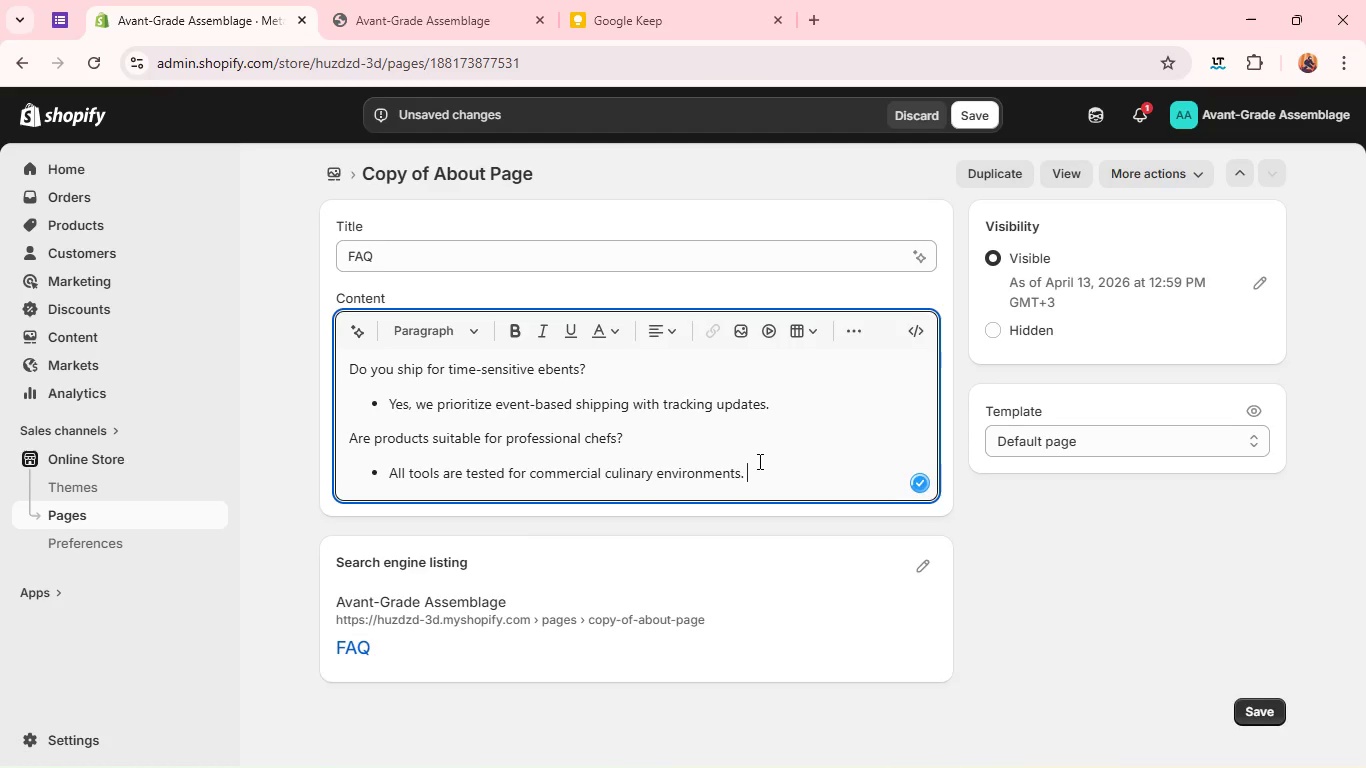 
key(Enter)
 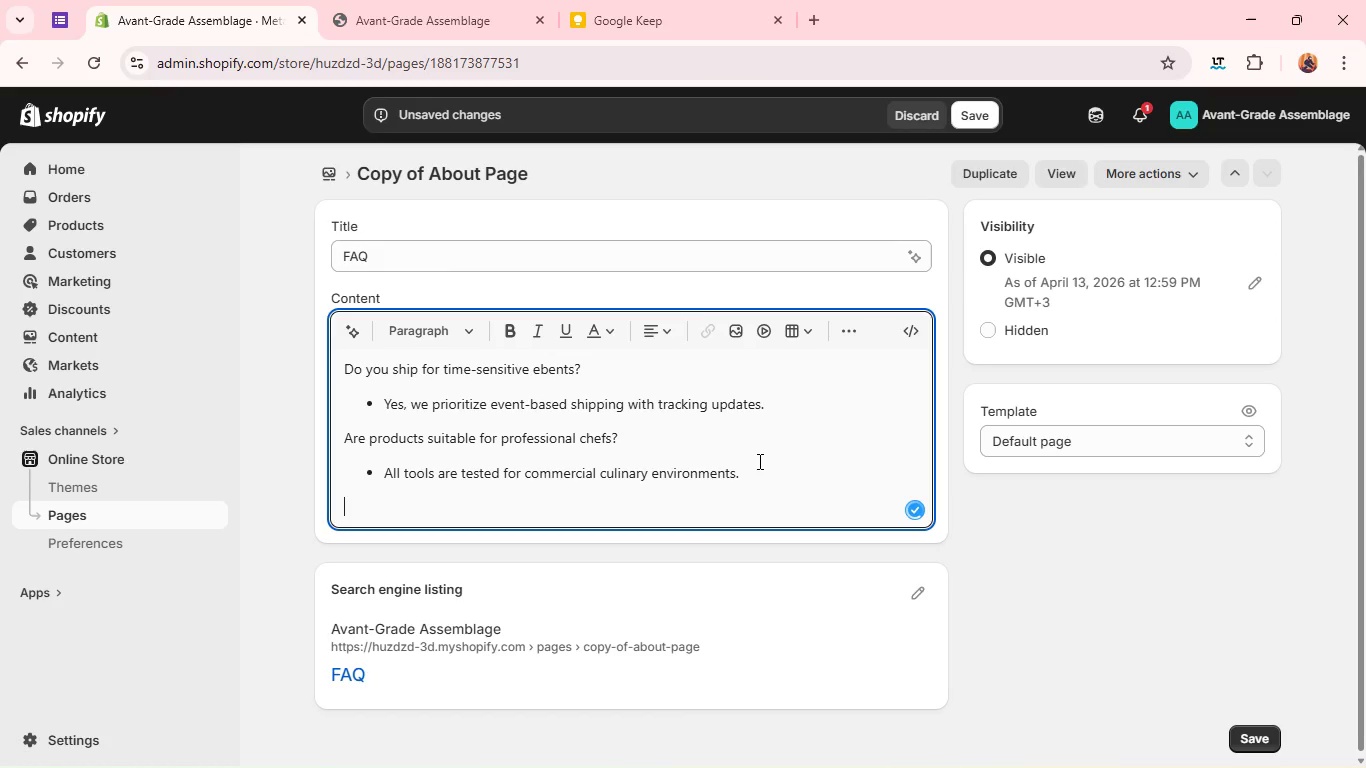 
key(Enter)
 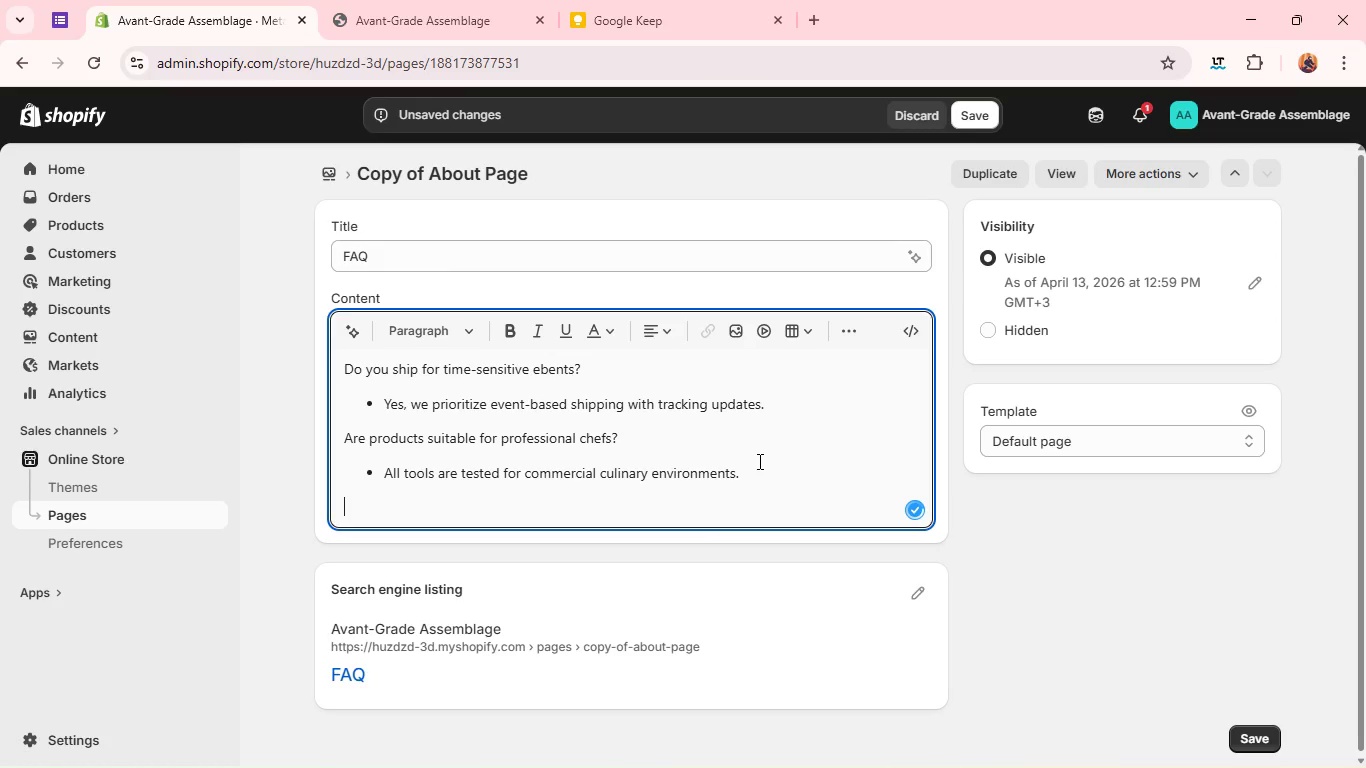 
type(Do you ship )
 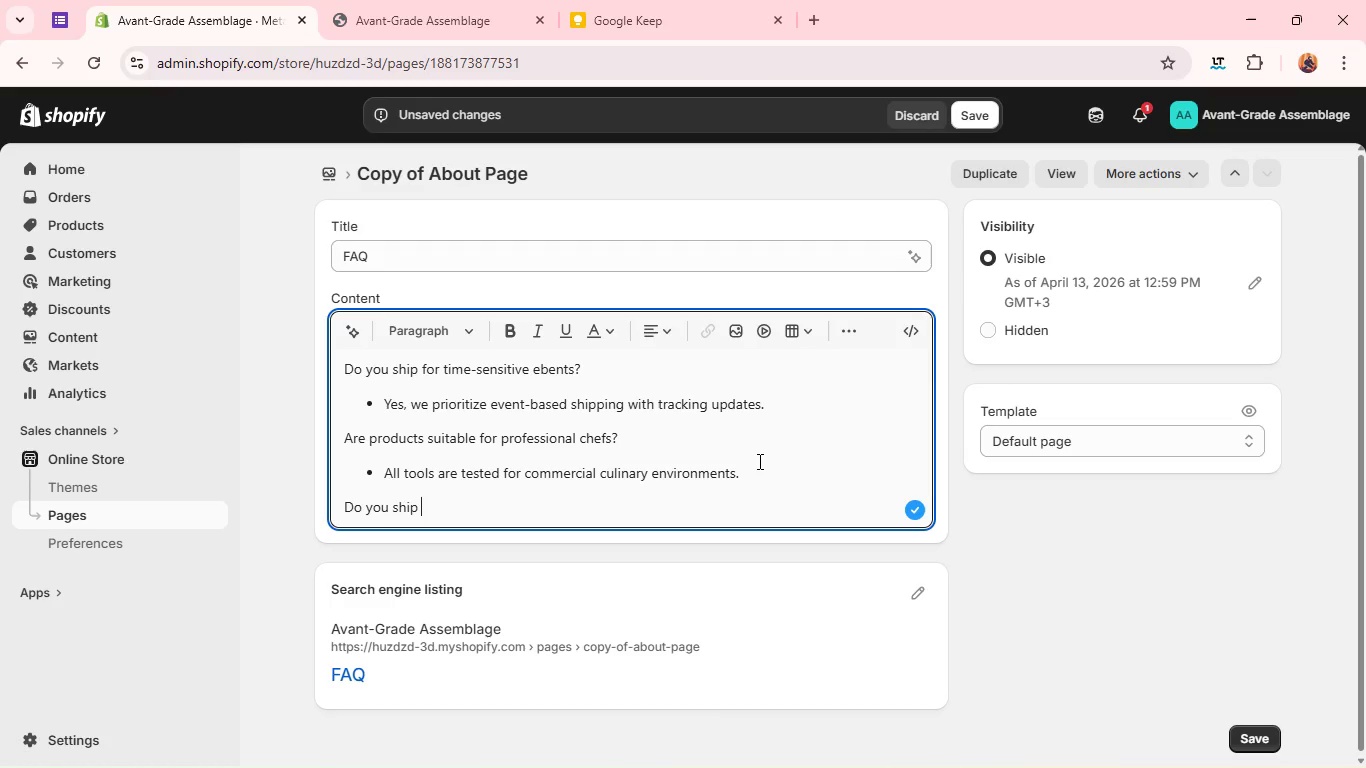 
wait(9.34)
 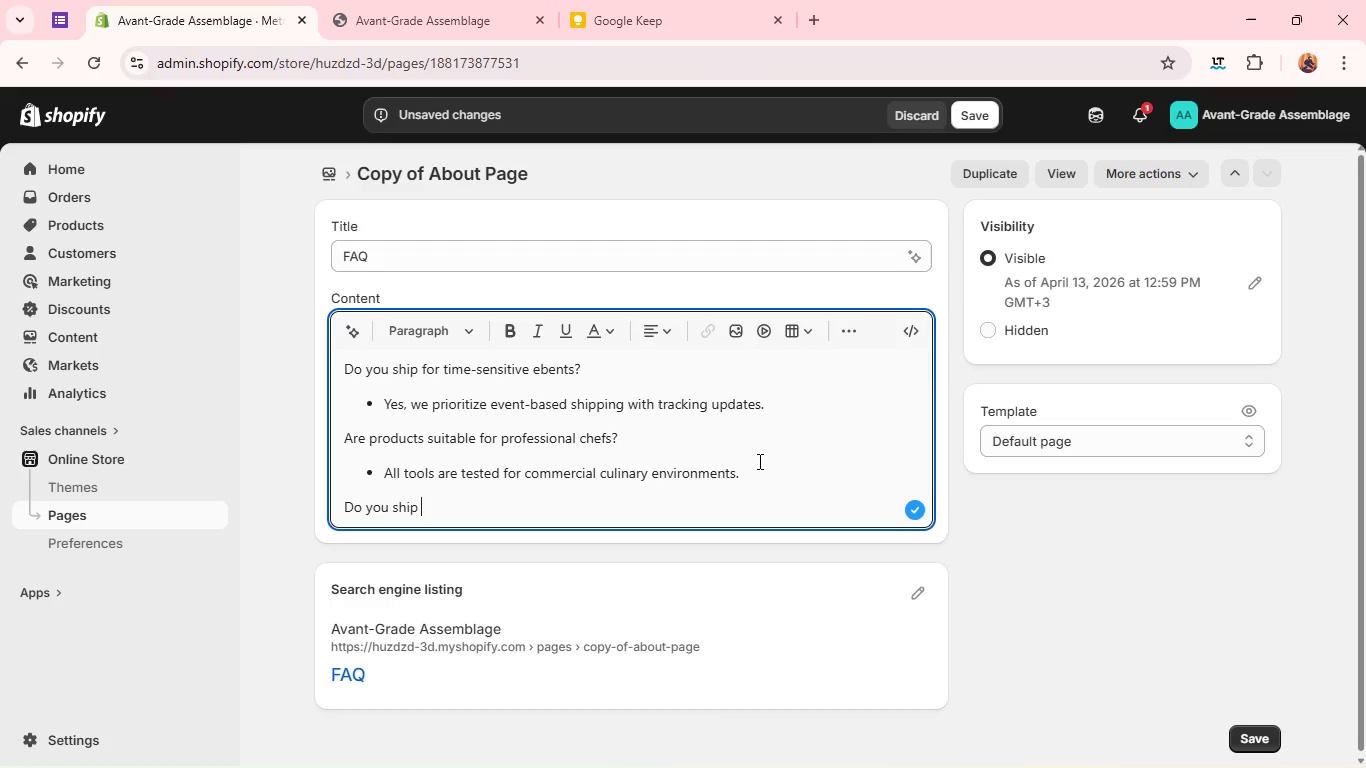 
type(internationally?)
 